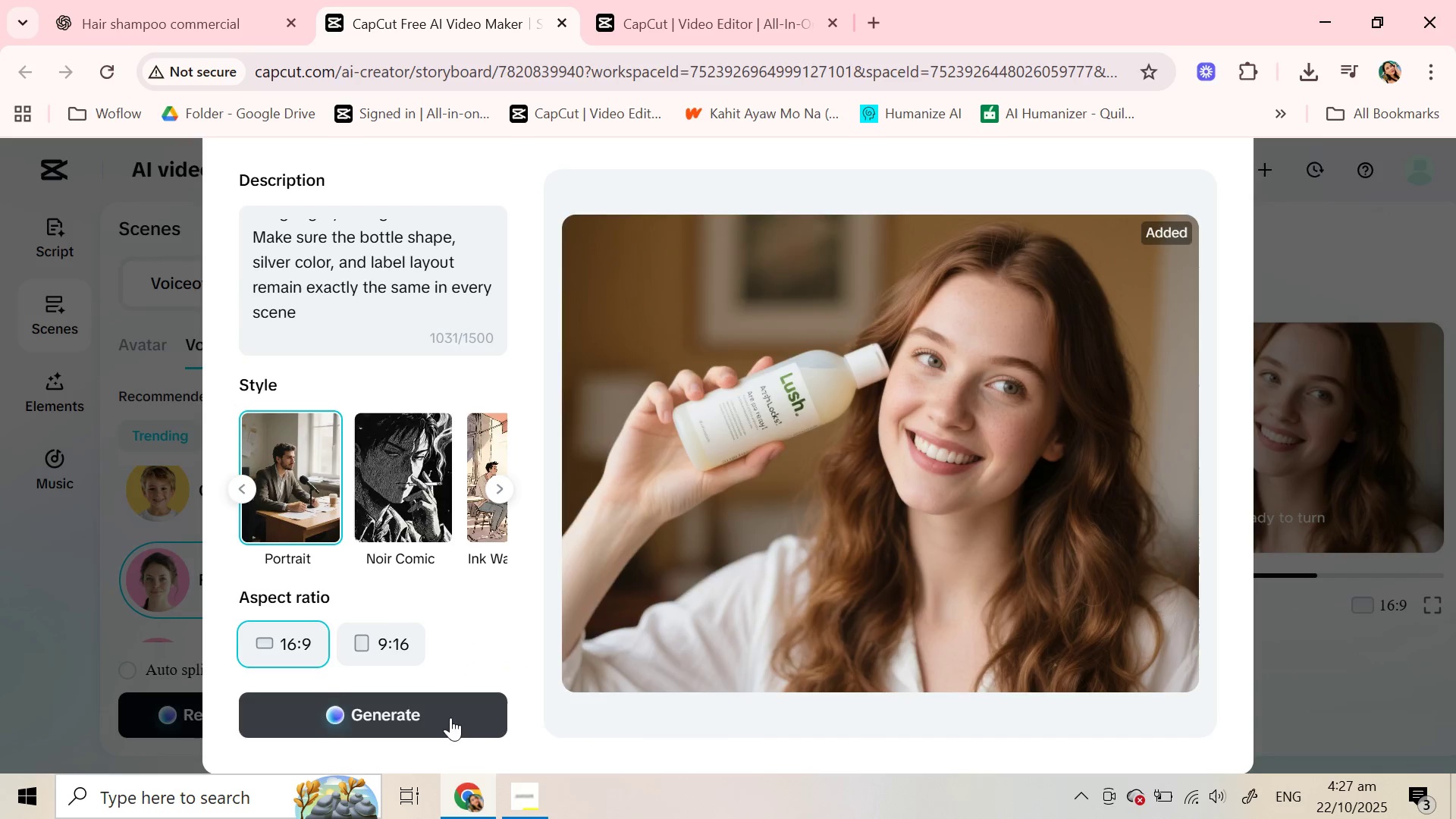 
left_click([450, 717])
 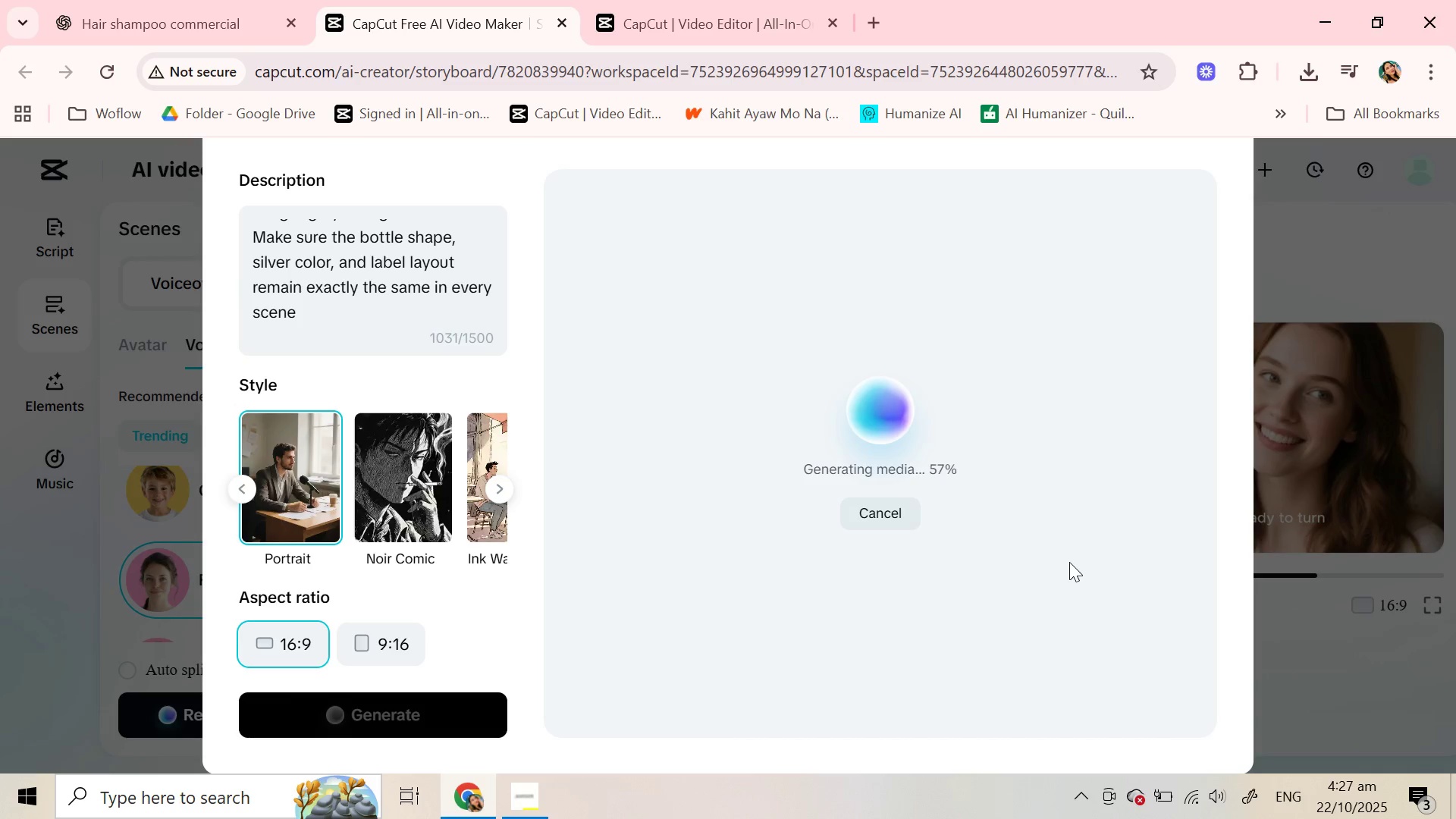 
wait(11.54)
 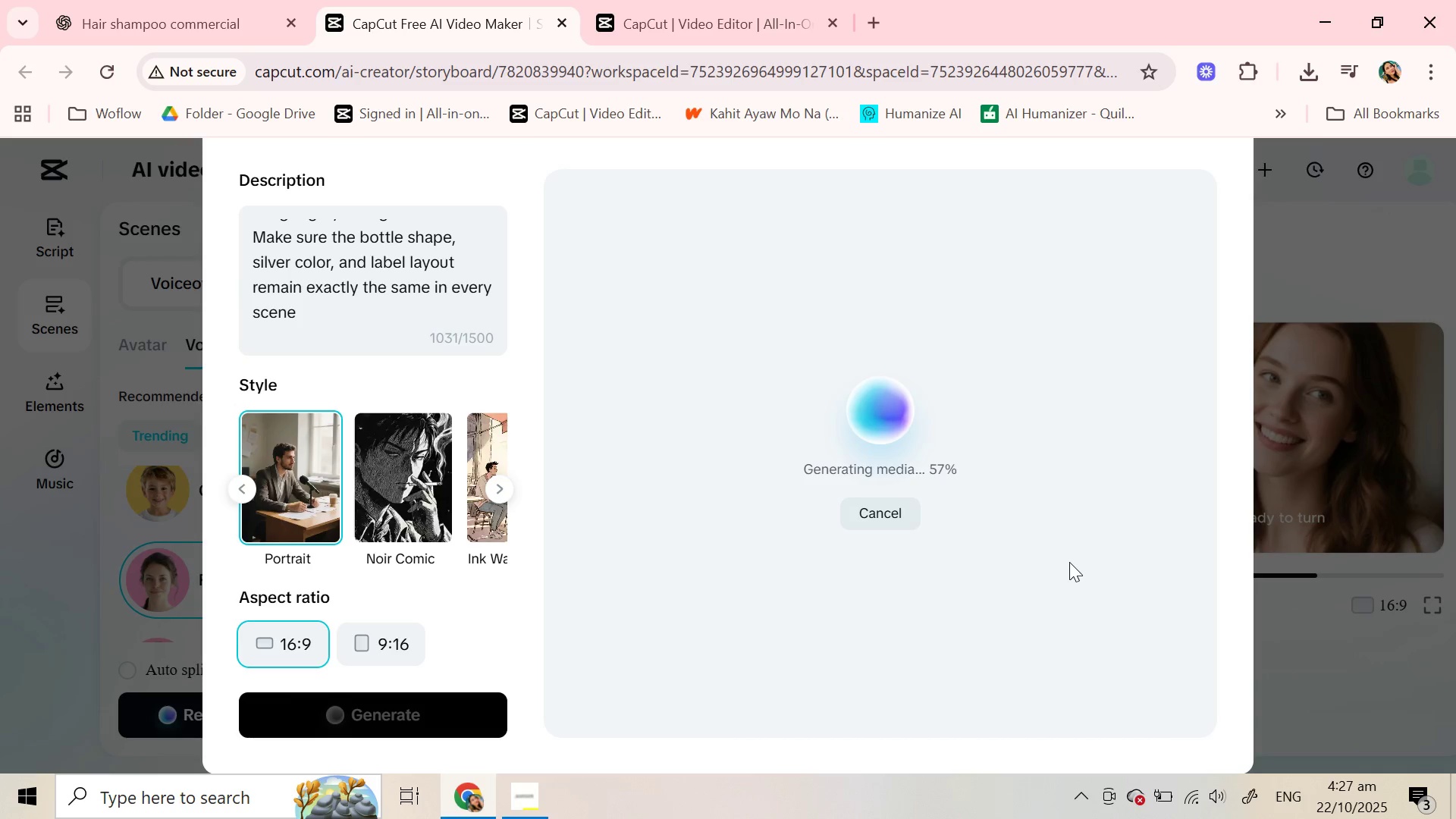 
left_click([93, 14])
 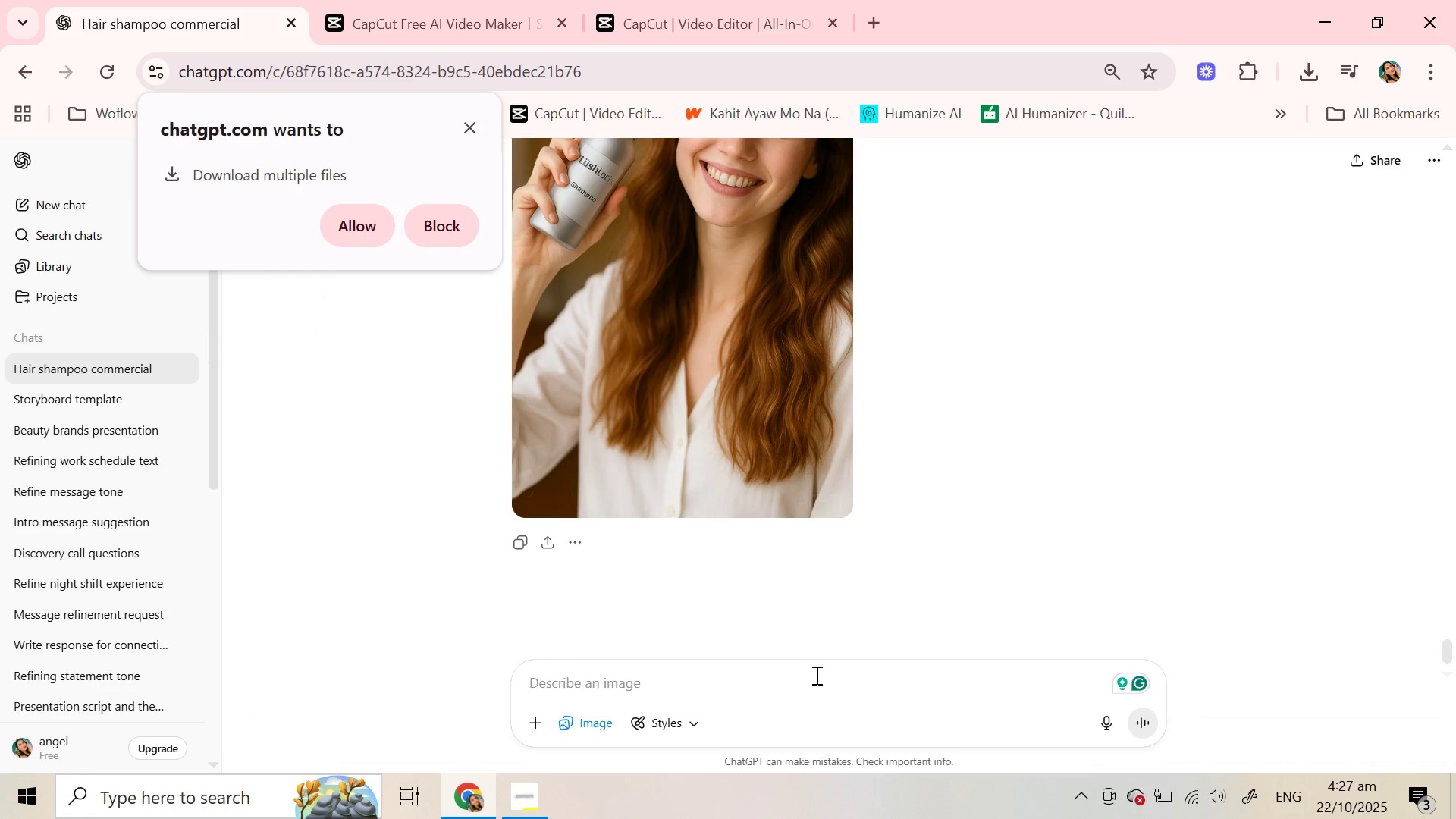 
left_click([815, 675])
 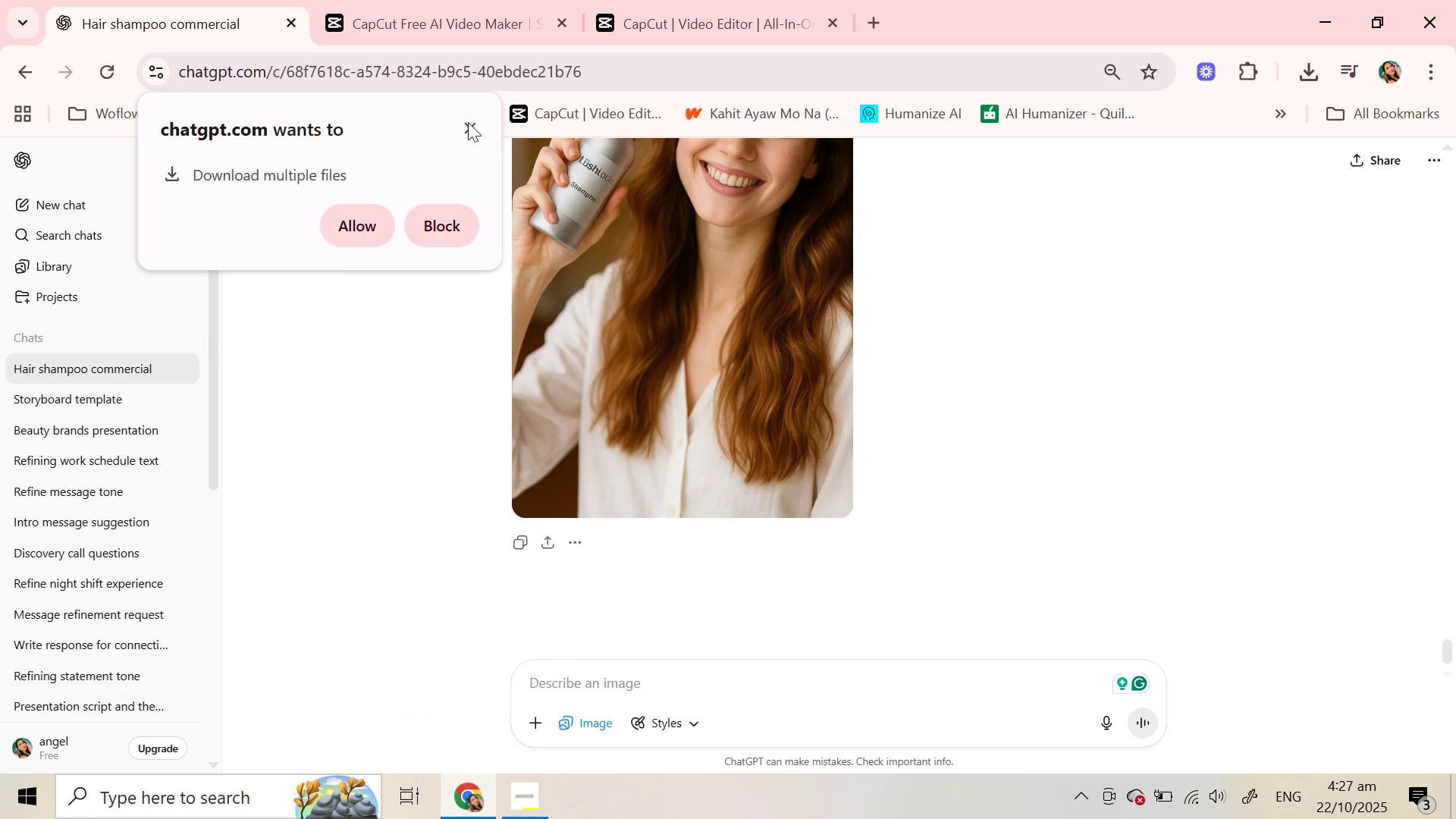 
left_click([468, 125])
 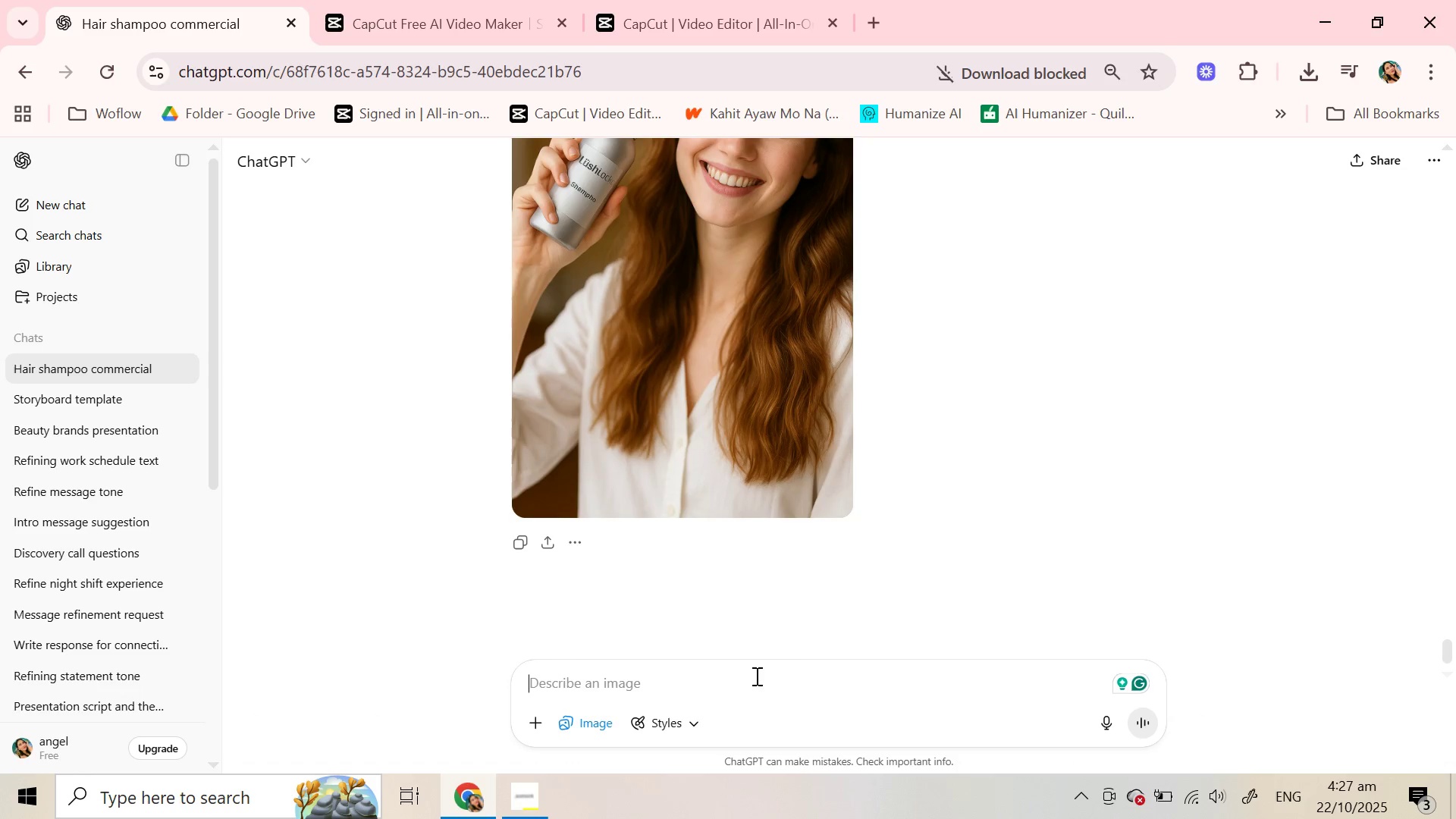 
left_click([755, 676])
 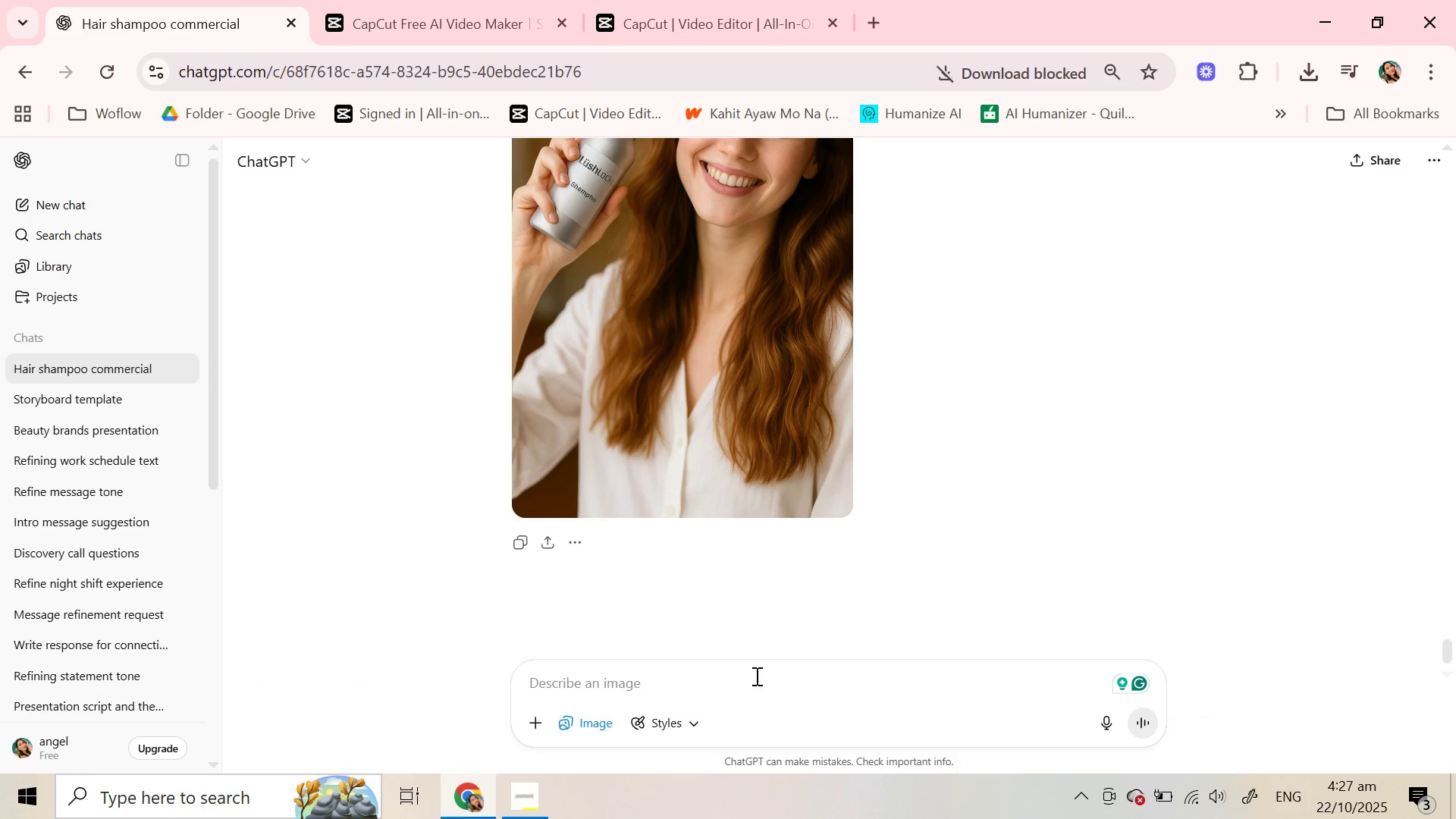 
type(now, create an image of this)
key(Backspace)
key(Backspace)
type(e bottle only and refreshing saahower backround like advertisement and put some other thinsg in the backround as long as it looks liek an adverstisement)
 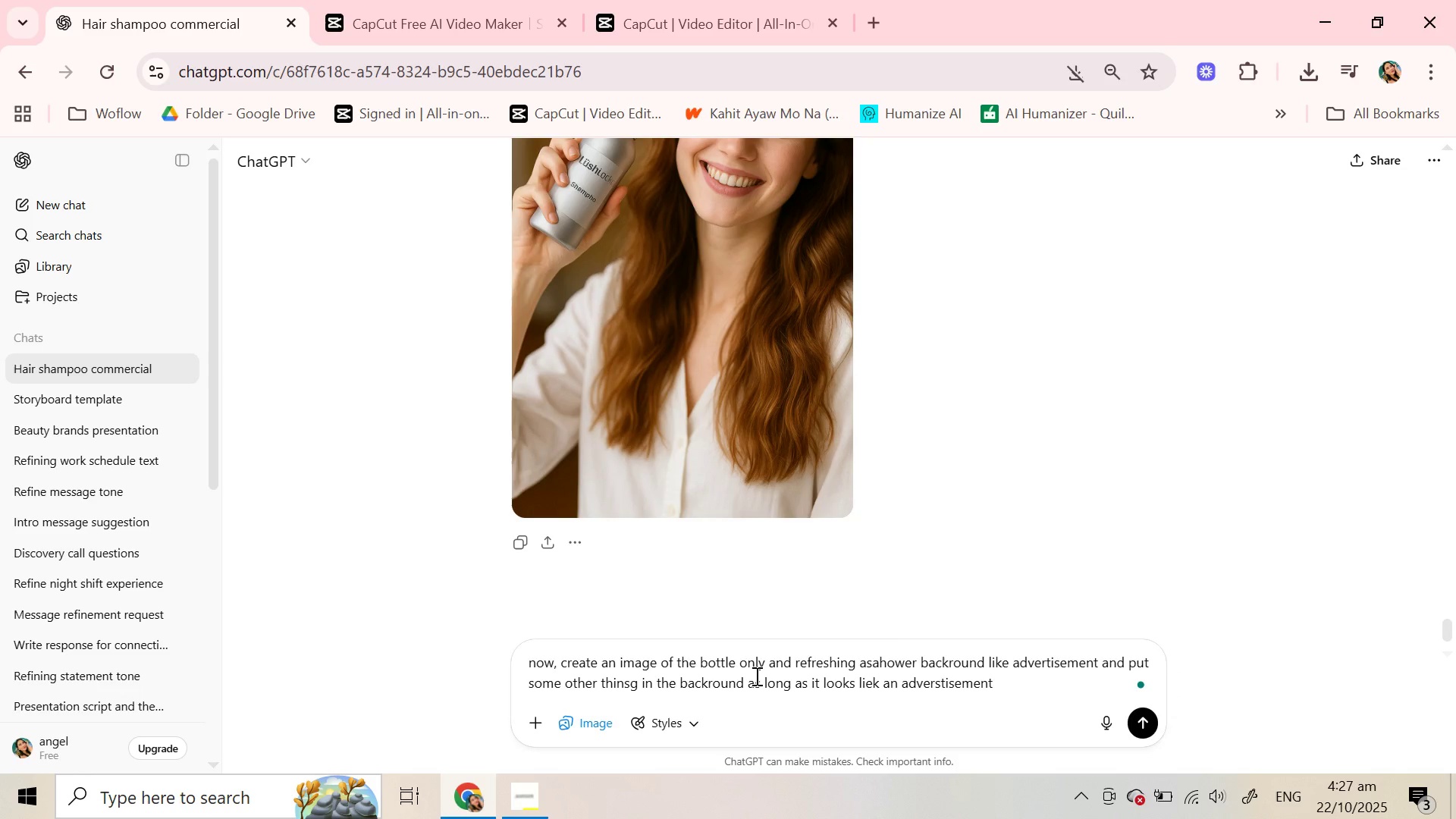 
key(Enter)
 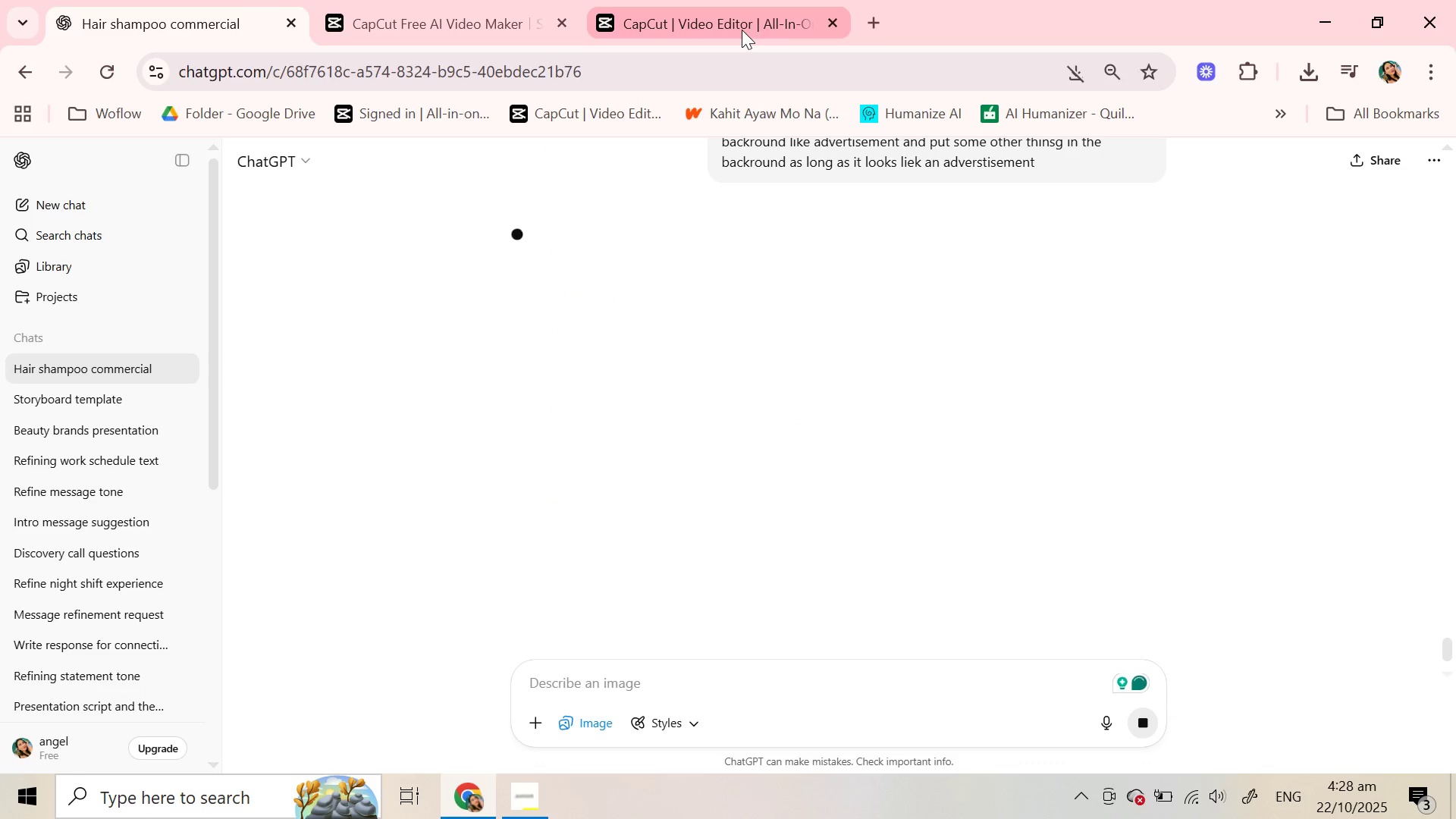 
left_click([742, 30])
 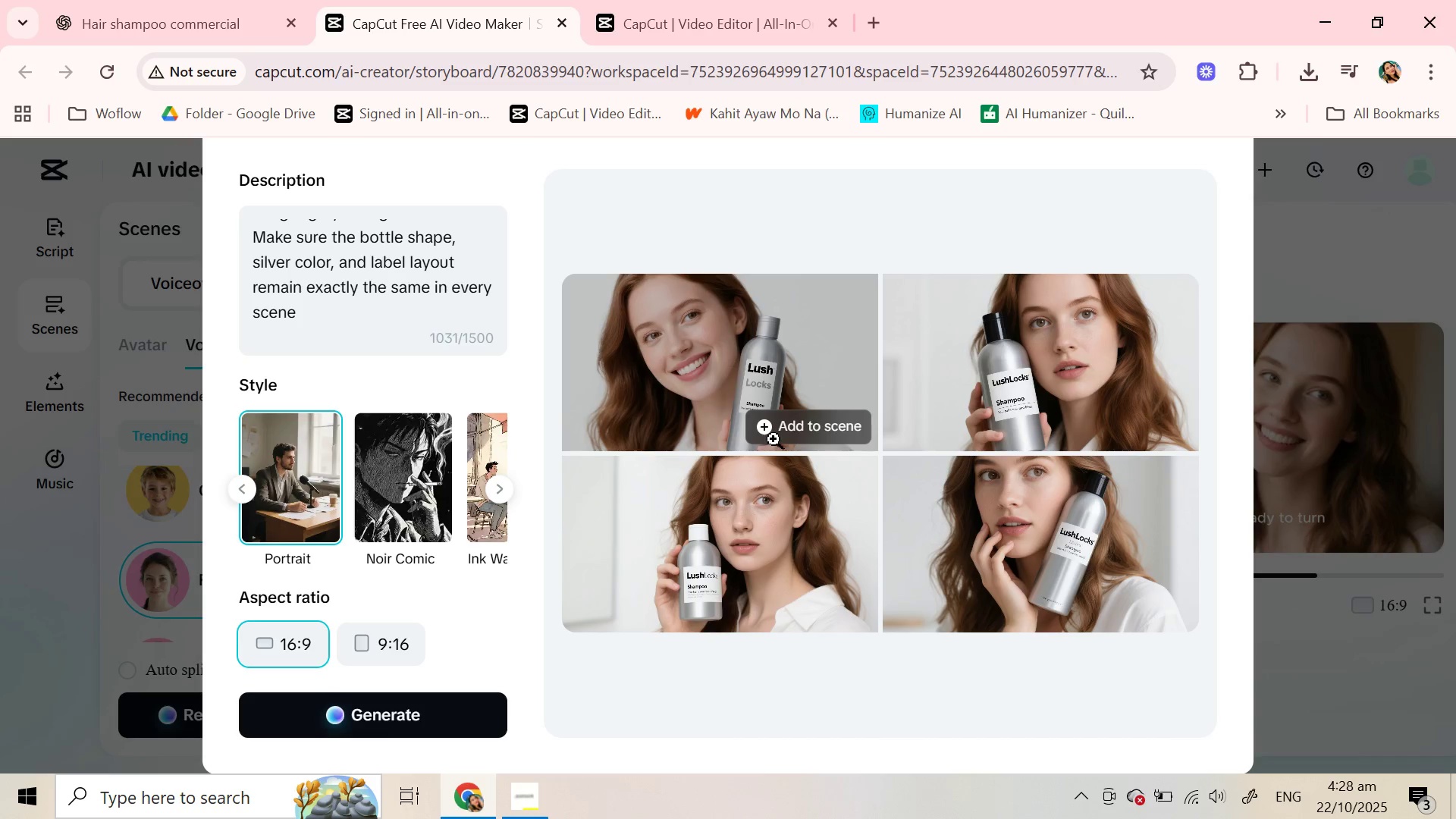 
wait(9.49)
 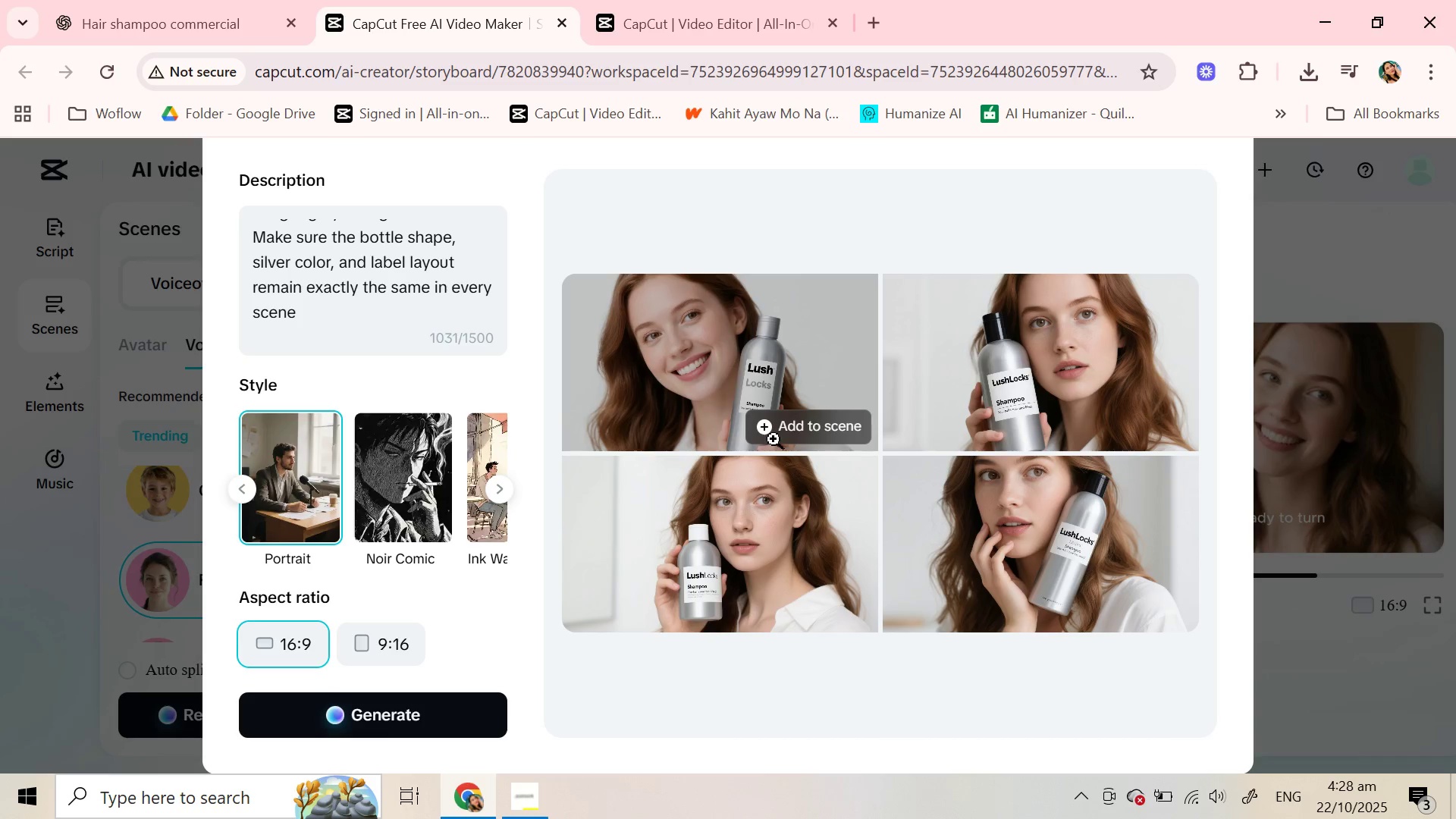 
left_click([711, 441])
 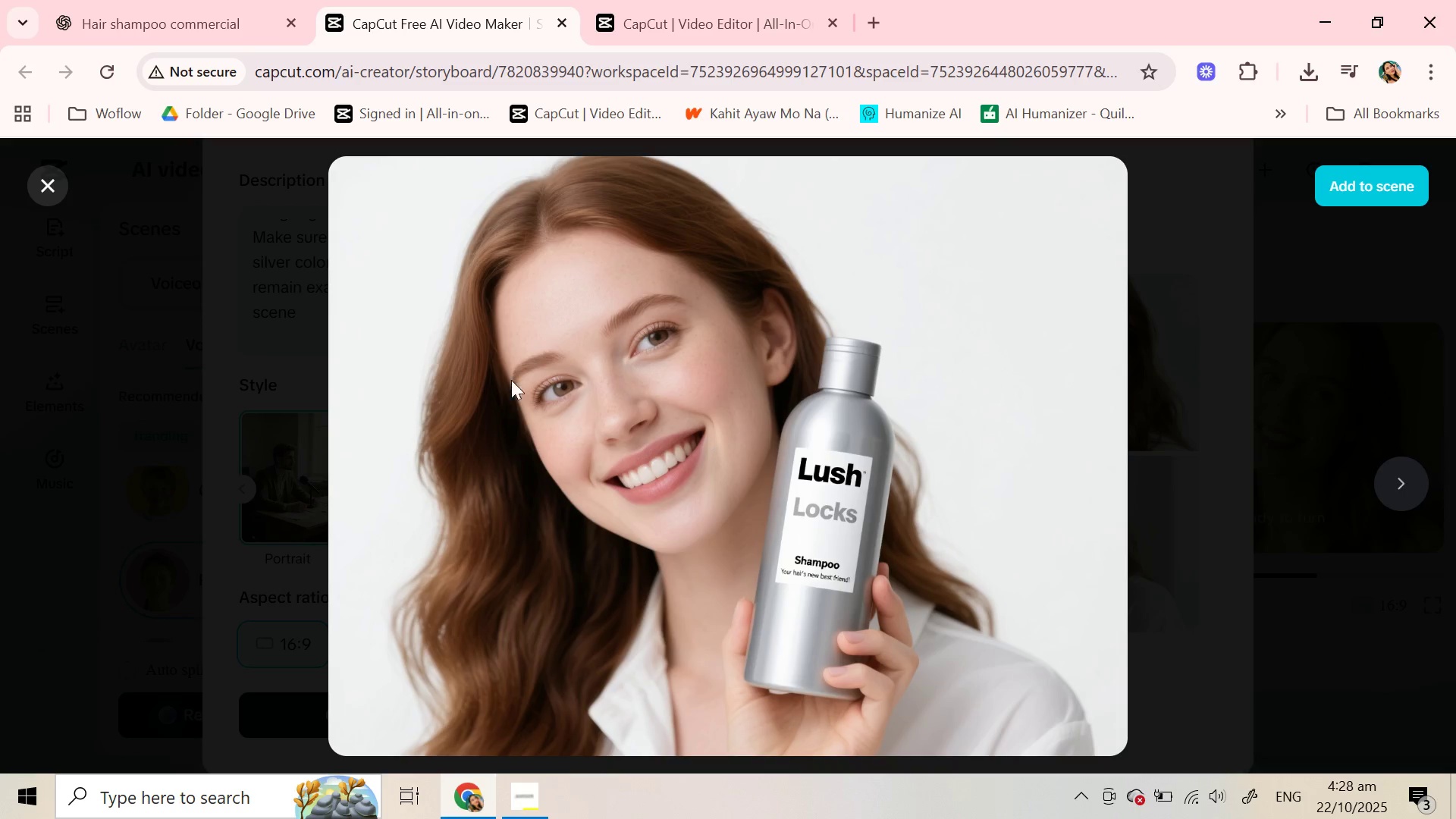 
wait(5.17)
 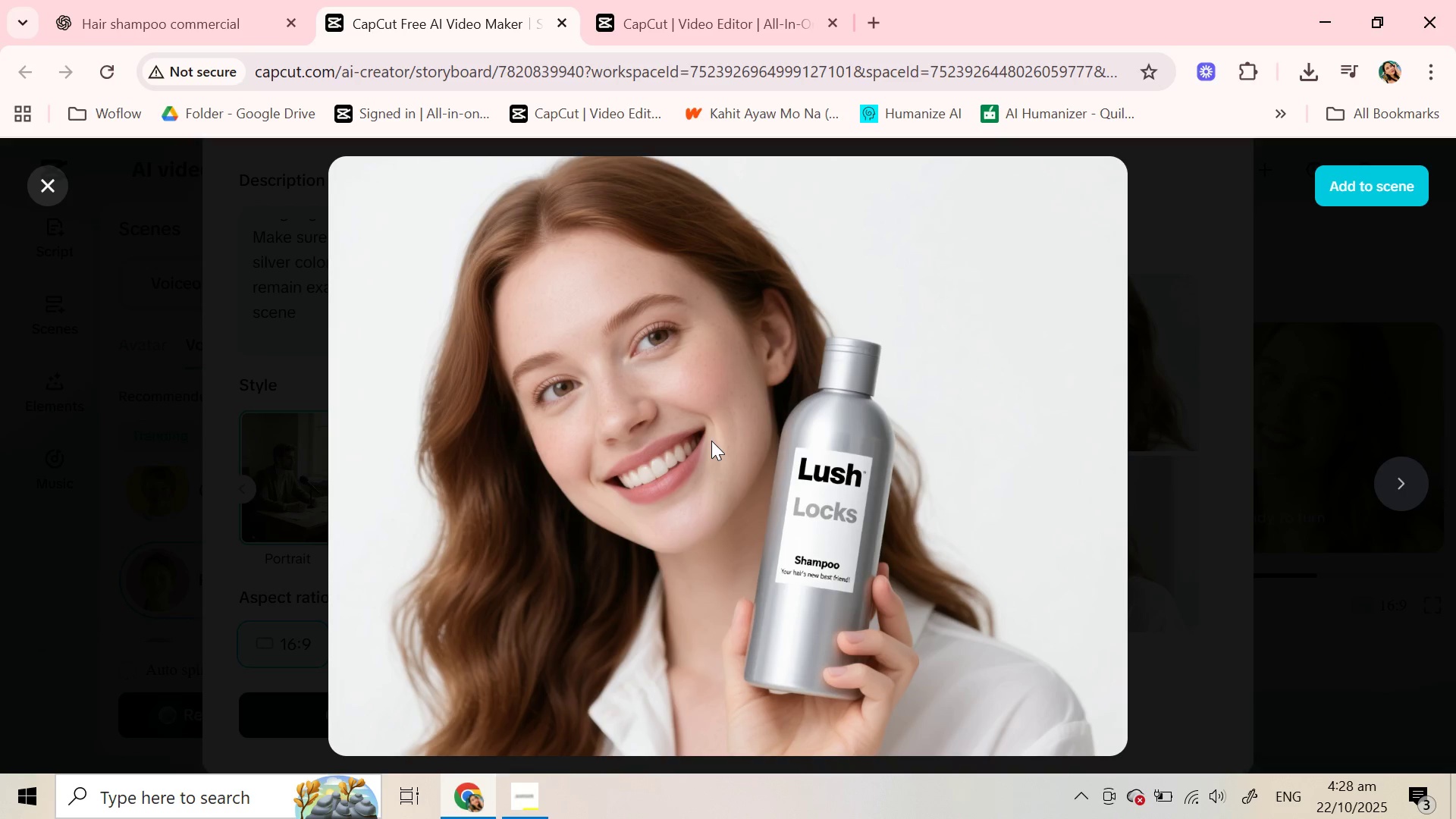 
left_click([53, 187])
 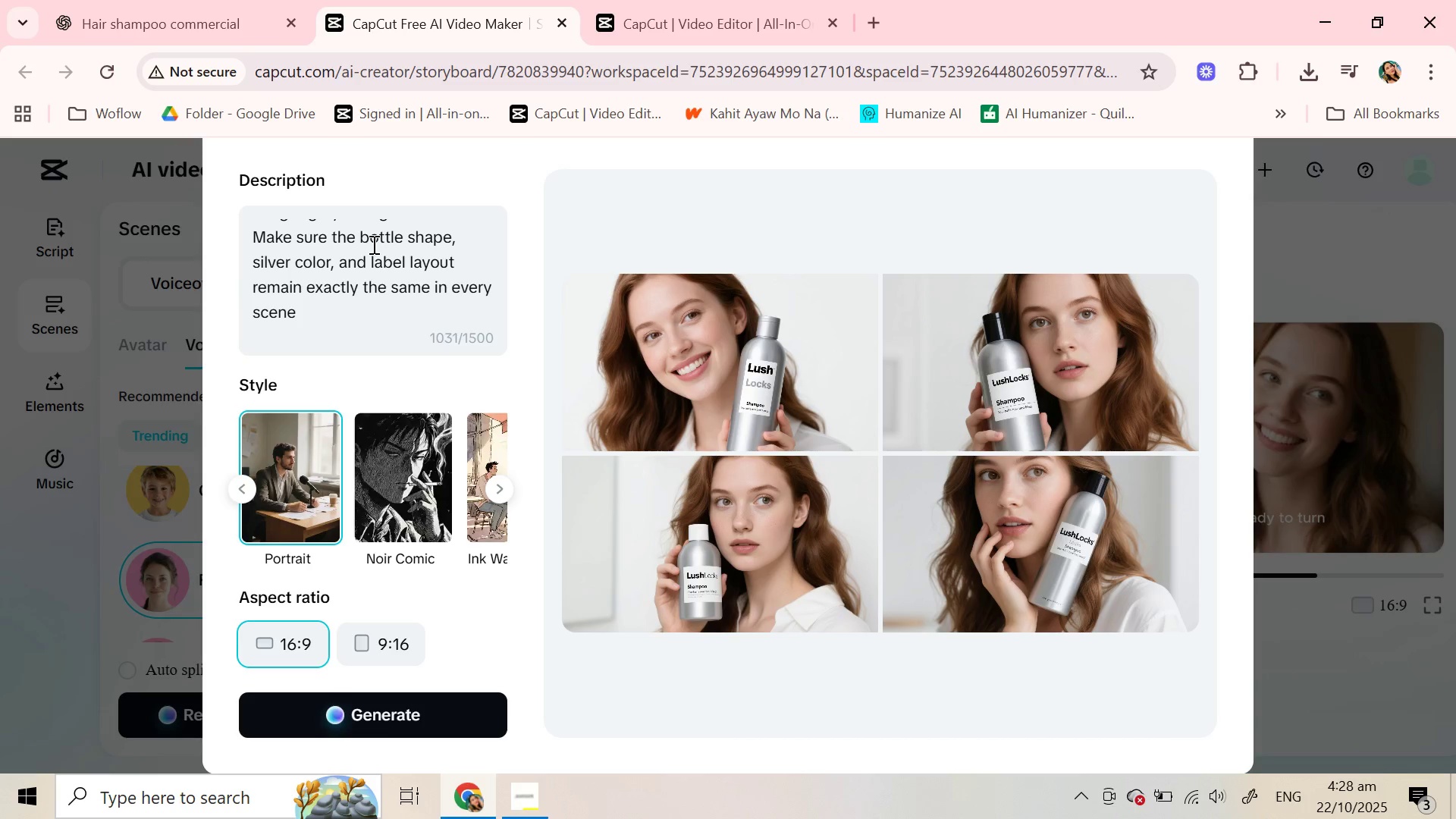 
scroll: coordinate [368, 266], scroll_direction: up, amount: 5.0
 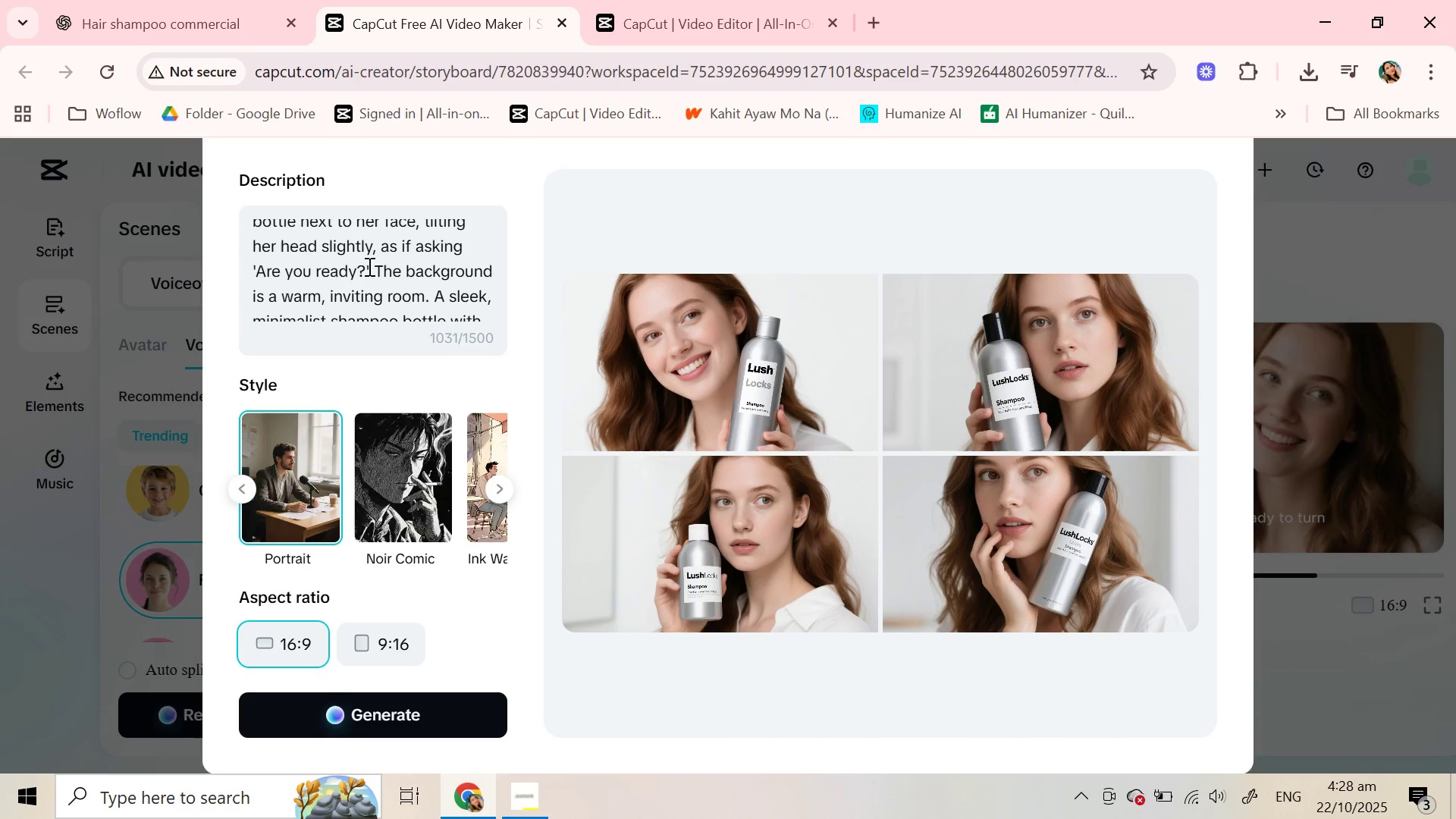 
scroll: coordinate [368, 266], scroll_direction: down, amount: 1.0
 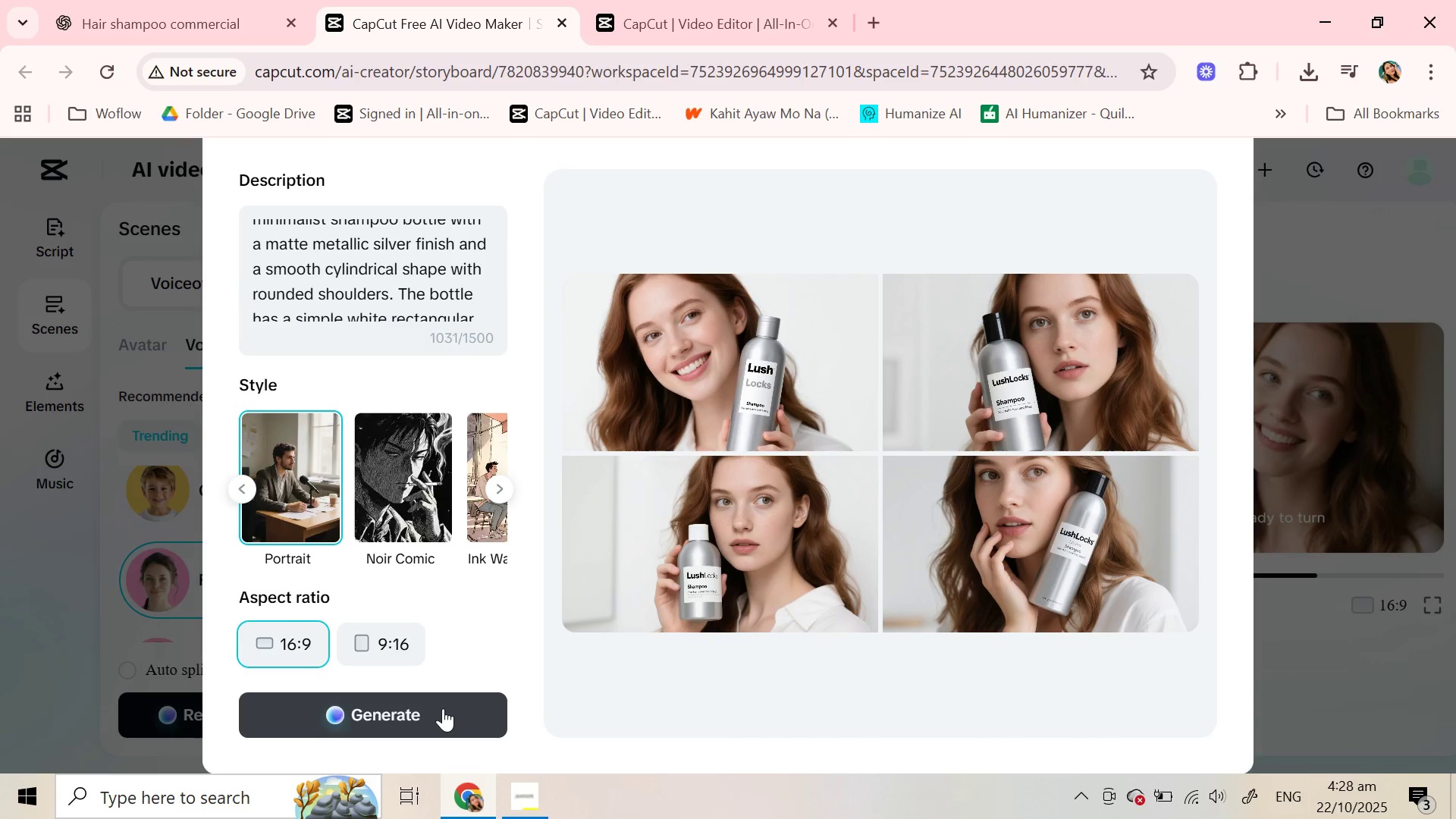 
wait(9.21)
 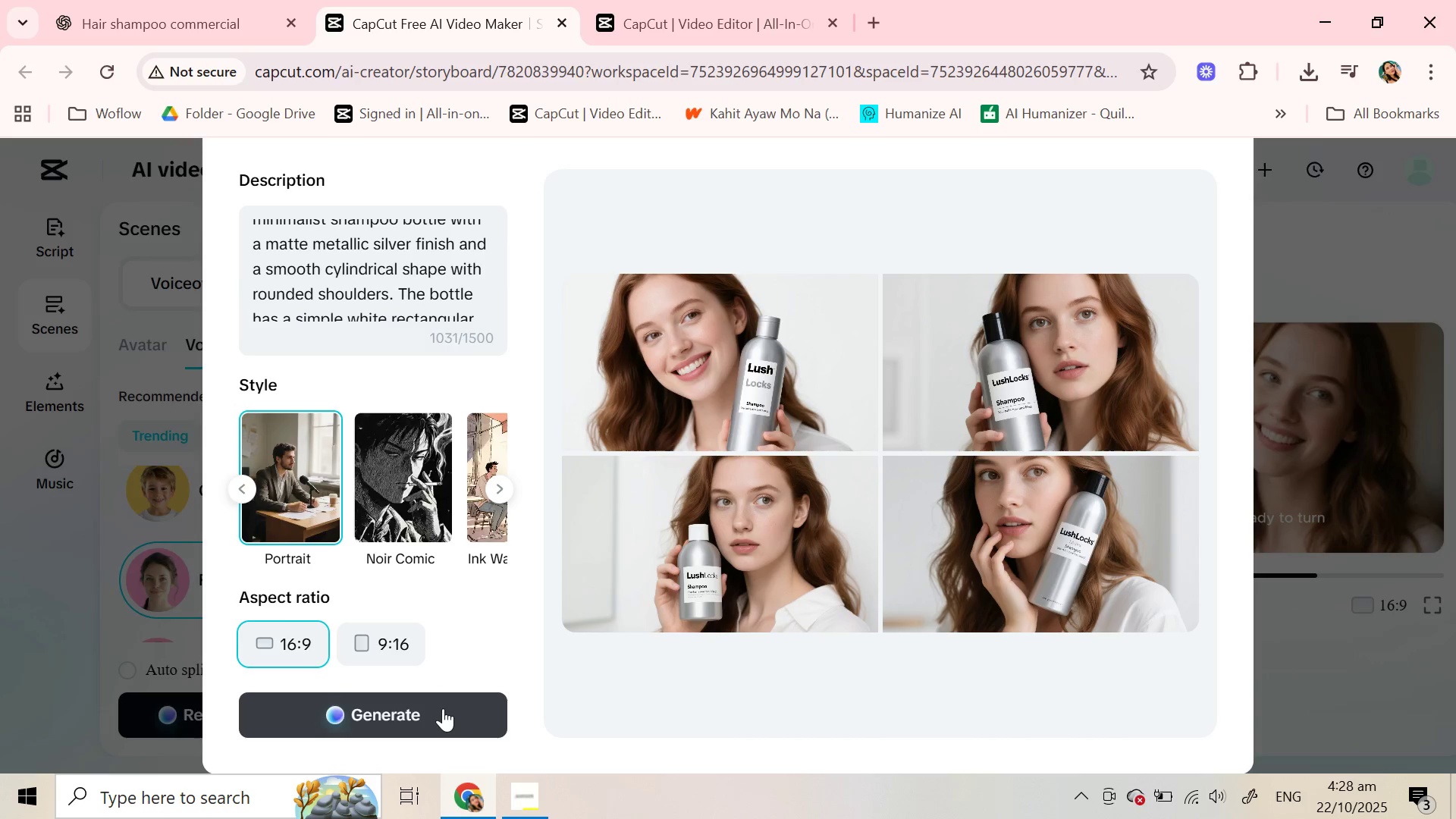 
left_click([465, 721])
 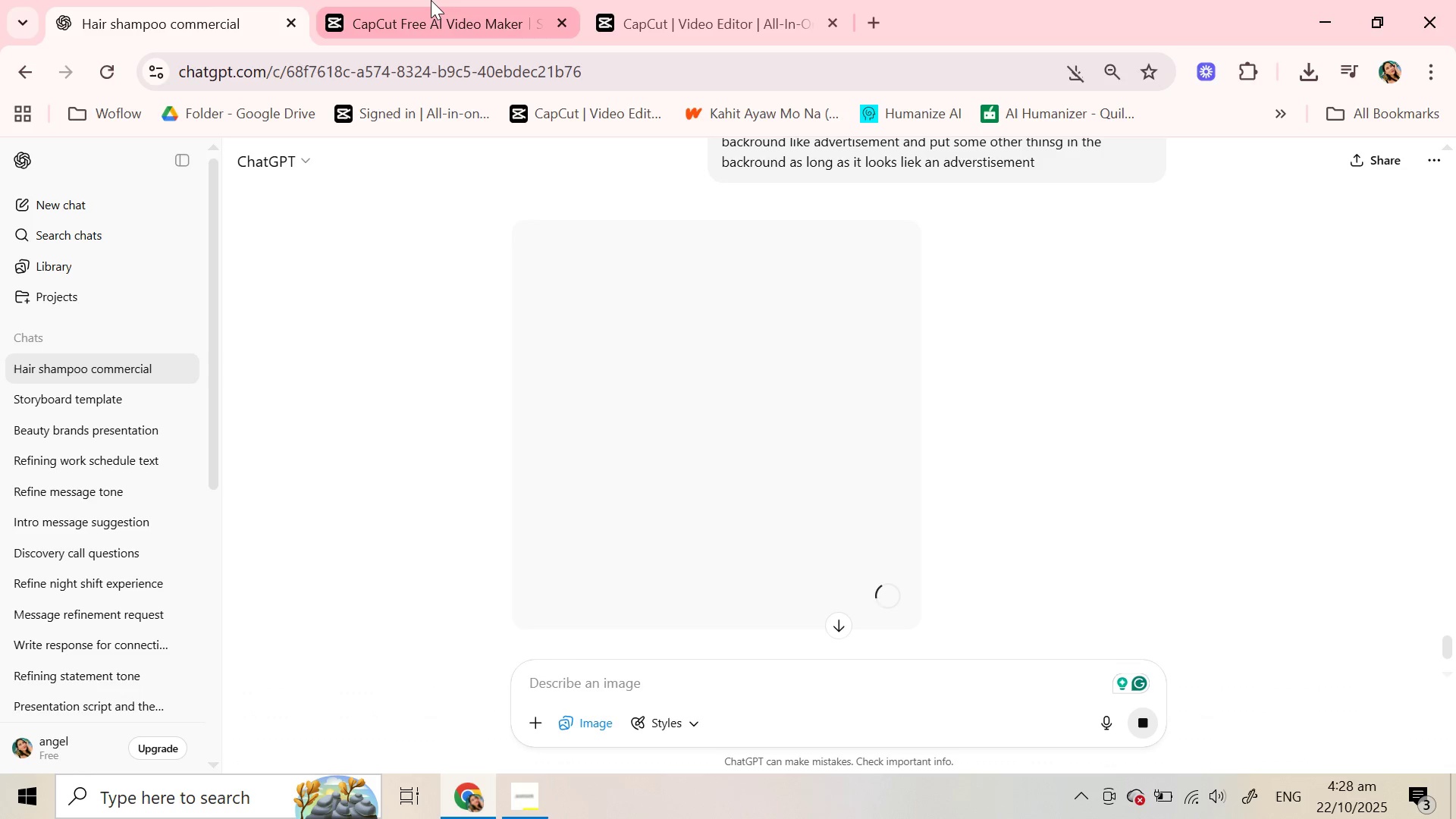 
left_click([431, 0])
 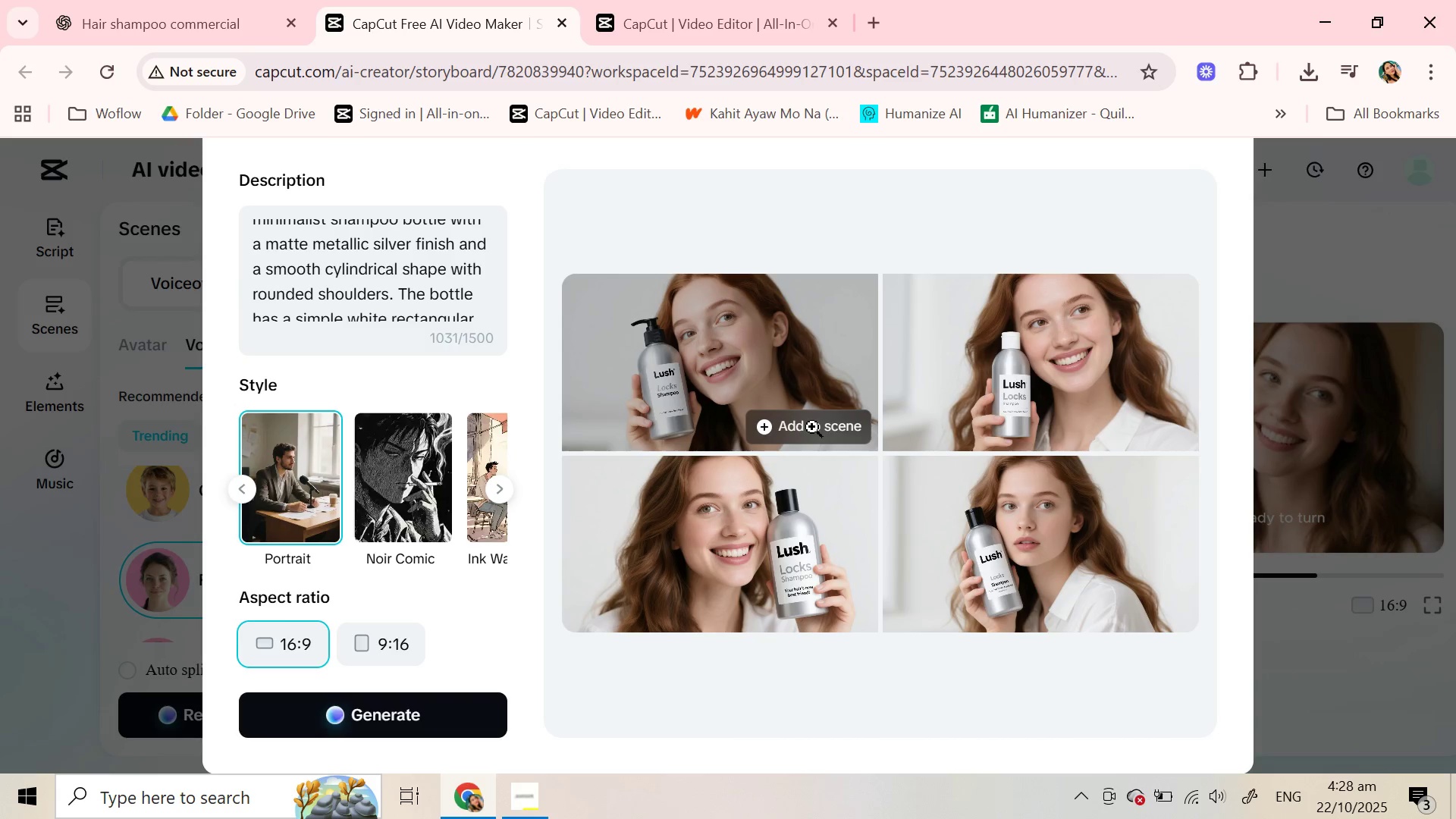 
wait(17.05)
 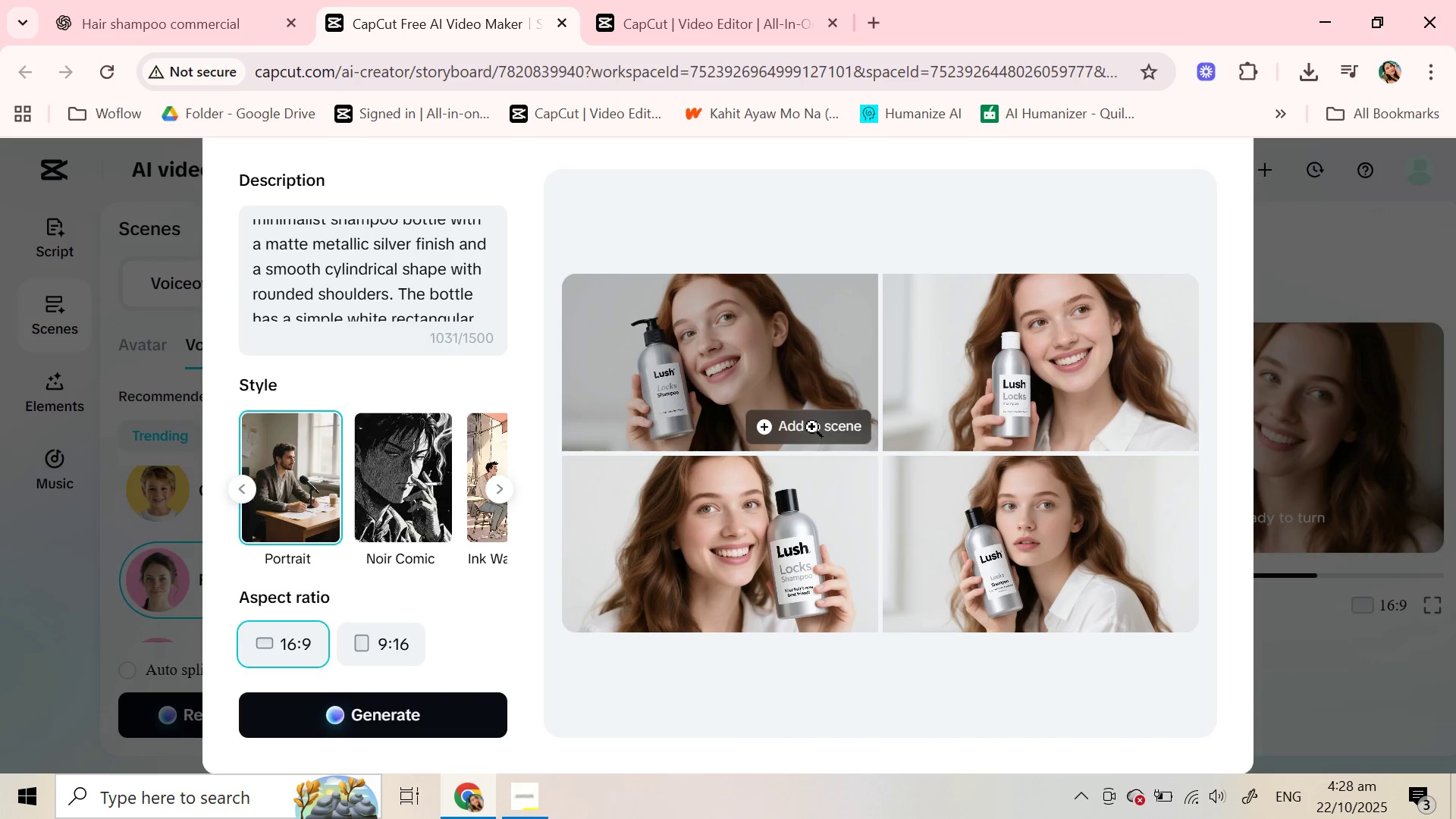 
scroll: coordinate [348, 266], scroll_direction: down, amount: 7.0
 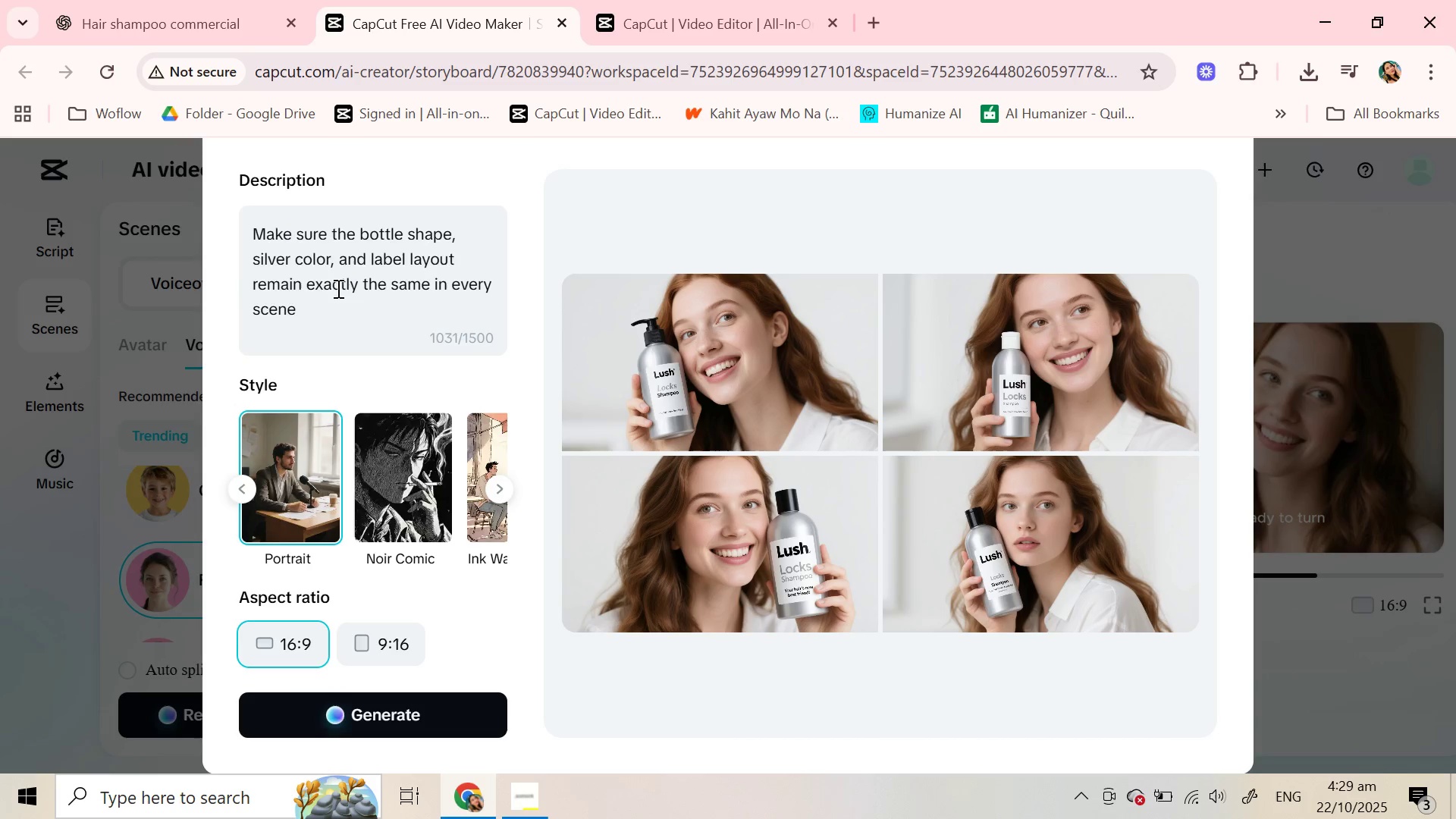 
left_click([334, 300])
 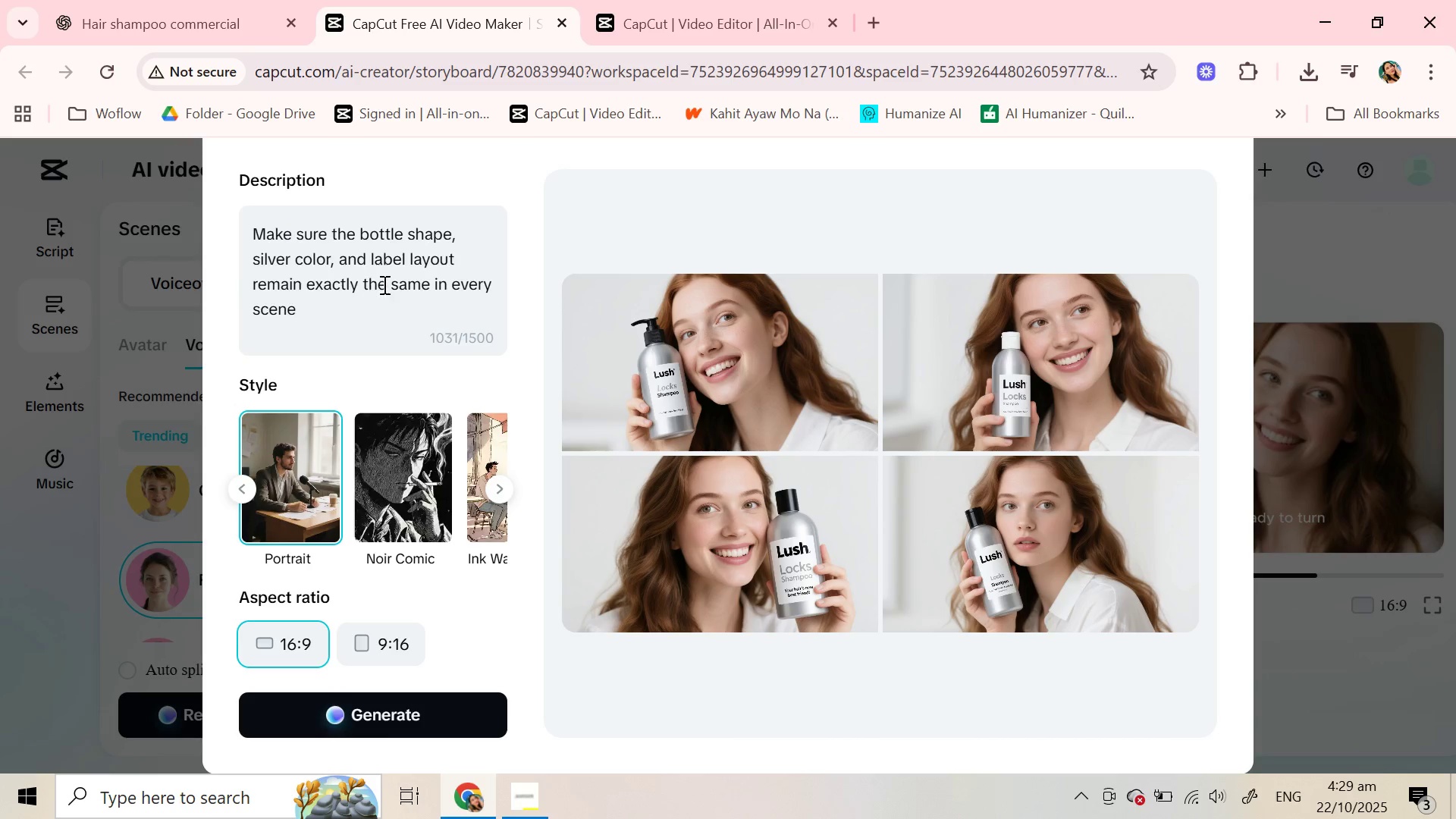 
left_click_drag(start_coordinate=[435, 284], to_coordinate=[435, 309])
 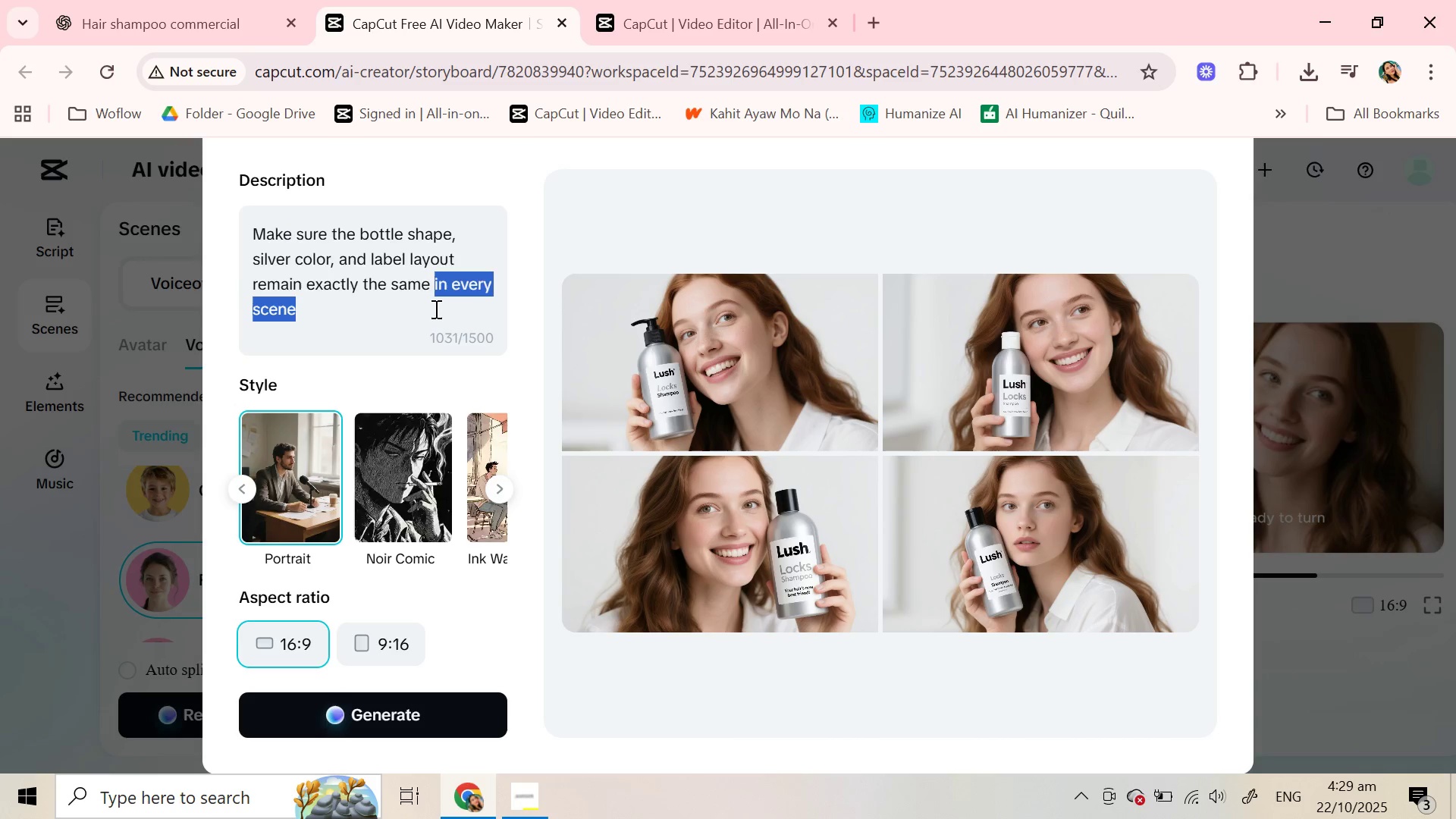 
type(from top to bottom, including the lid and cap ogf the)
key(Backspace)
key(Backspace)
key(Backspace)
key(Backspace)
key(Backspace)
type( tjhe )
key(Backspace)
key(Backspace)
key(Backspace)
key(Backspace)
type(he biott)
key(Backspace)
key(Backspace)
key(Backspace)
key(Backspace)
type(ottle)
 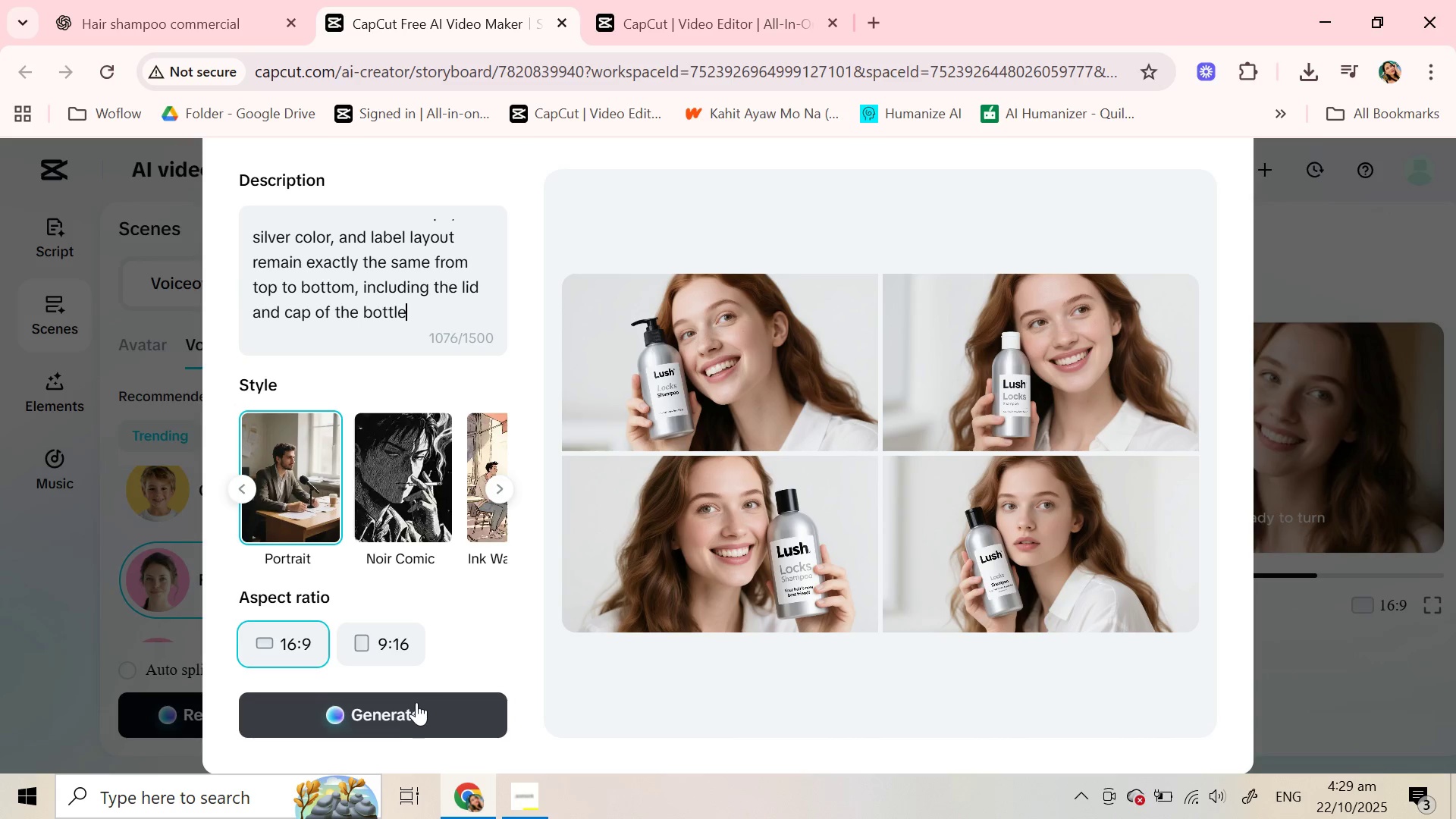 
left_click([416, 702])
 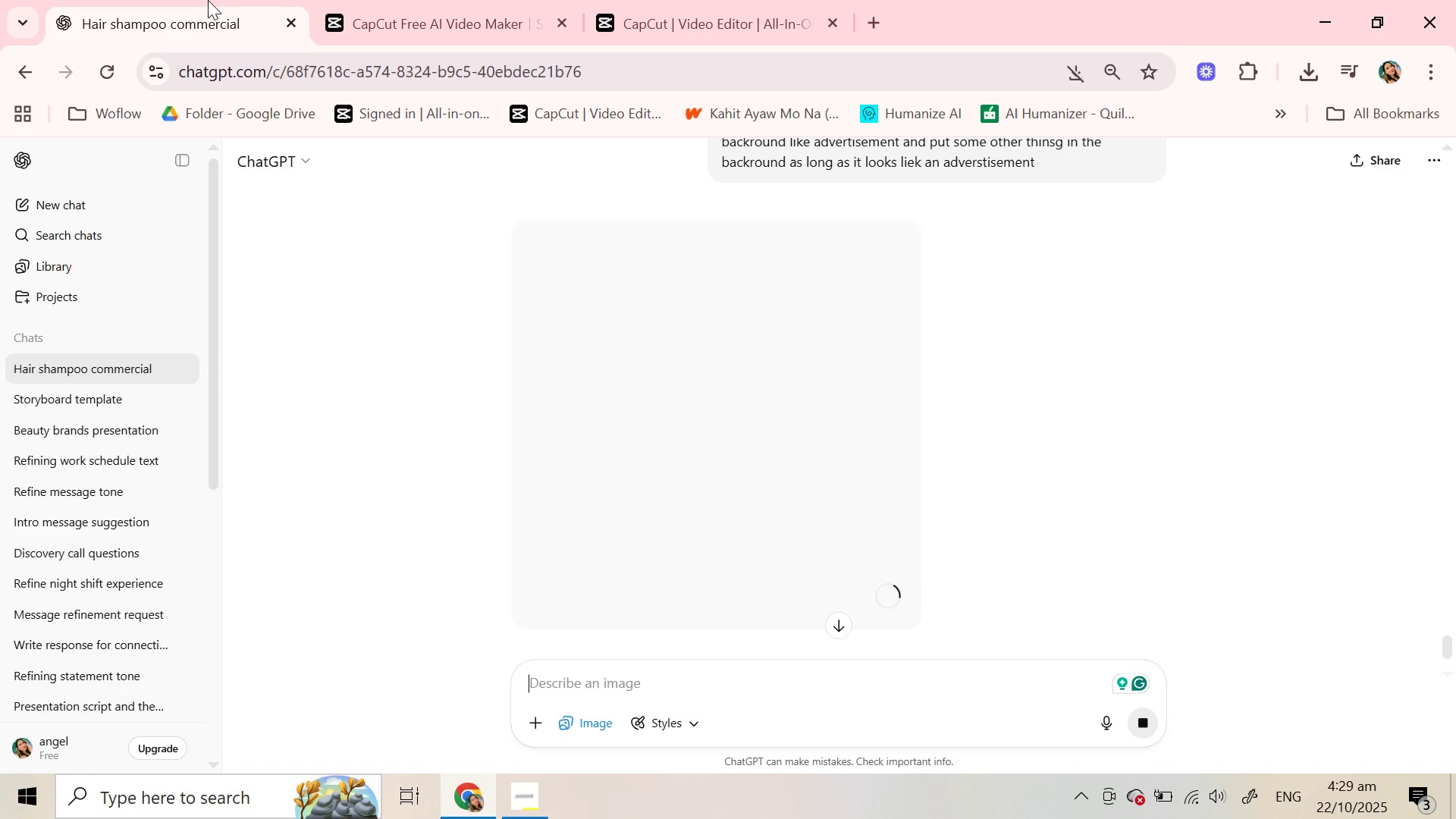 
left_click([208, 0])
 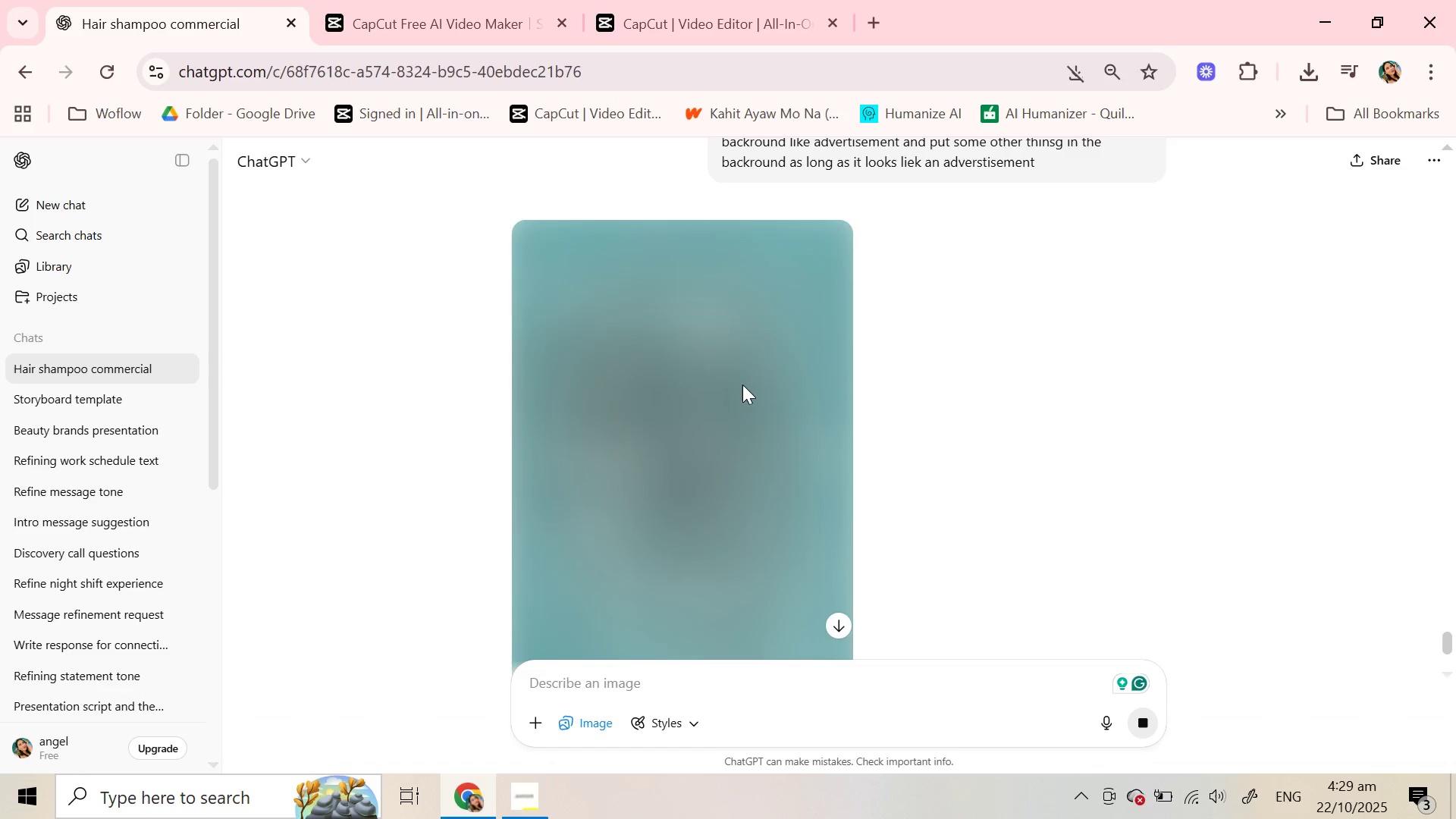 
scroll: coordinate [742, 384], scroll_direction: down, amount: 5.0
 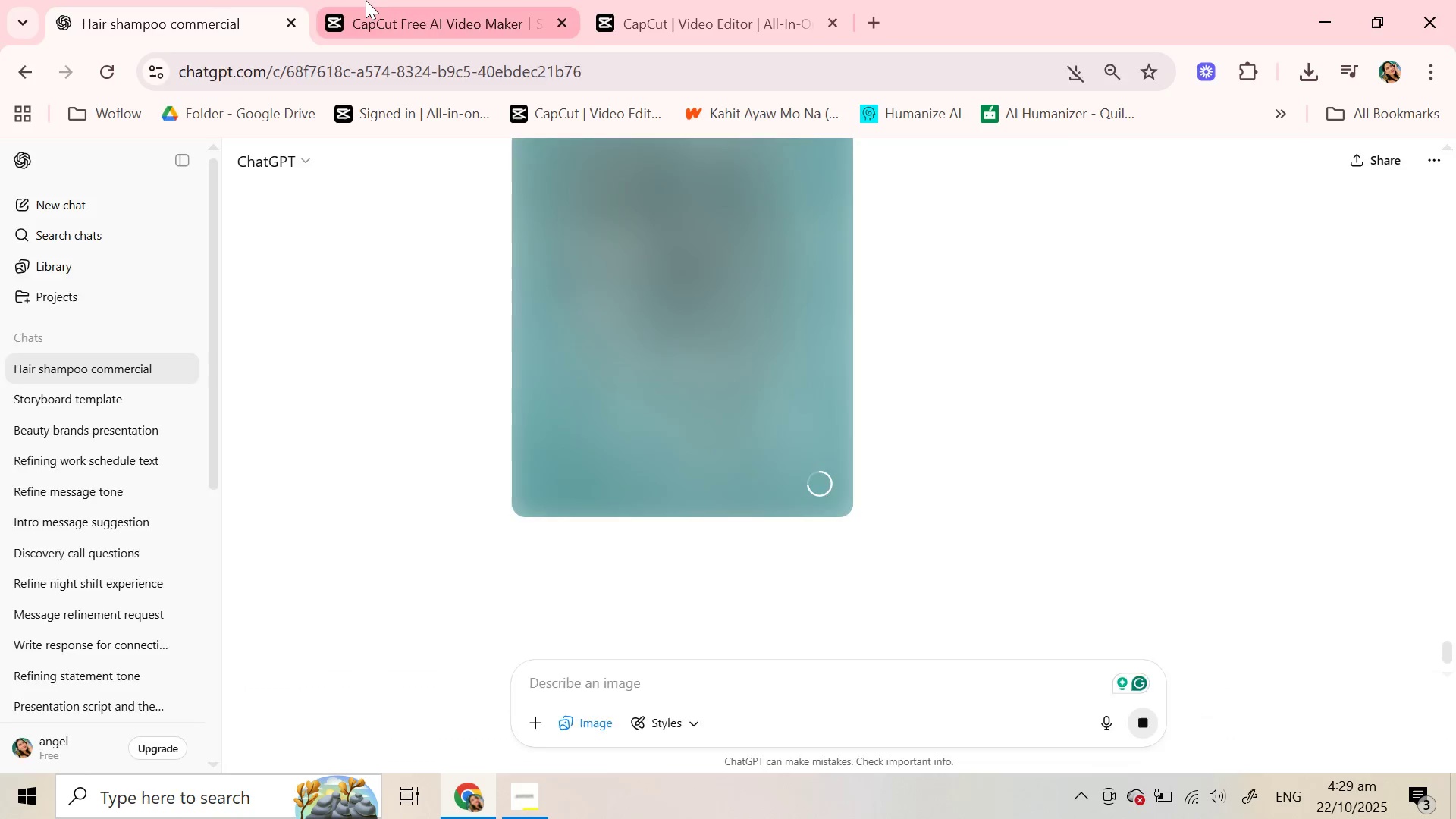 
left_click([366, 0])
 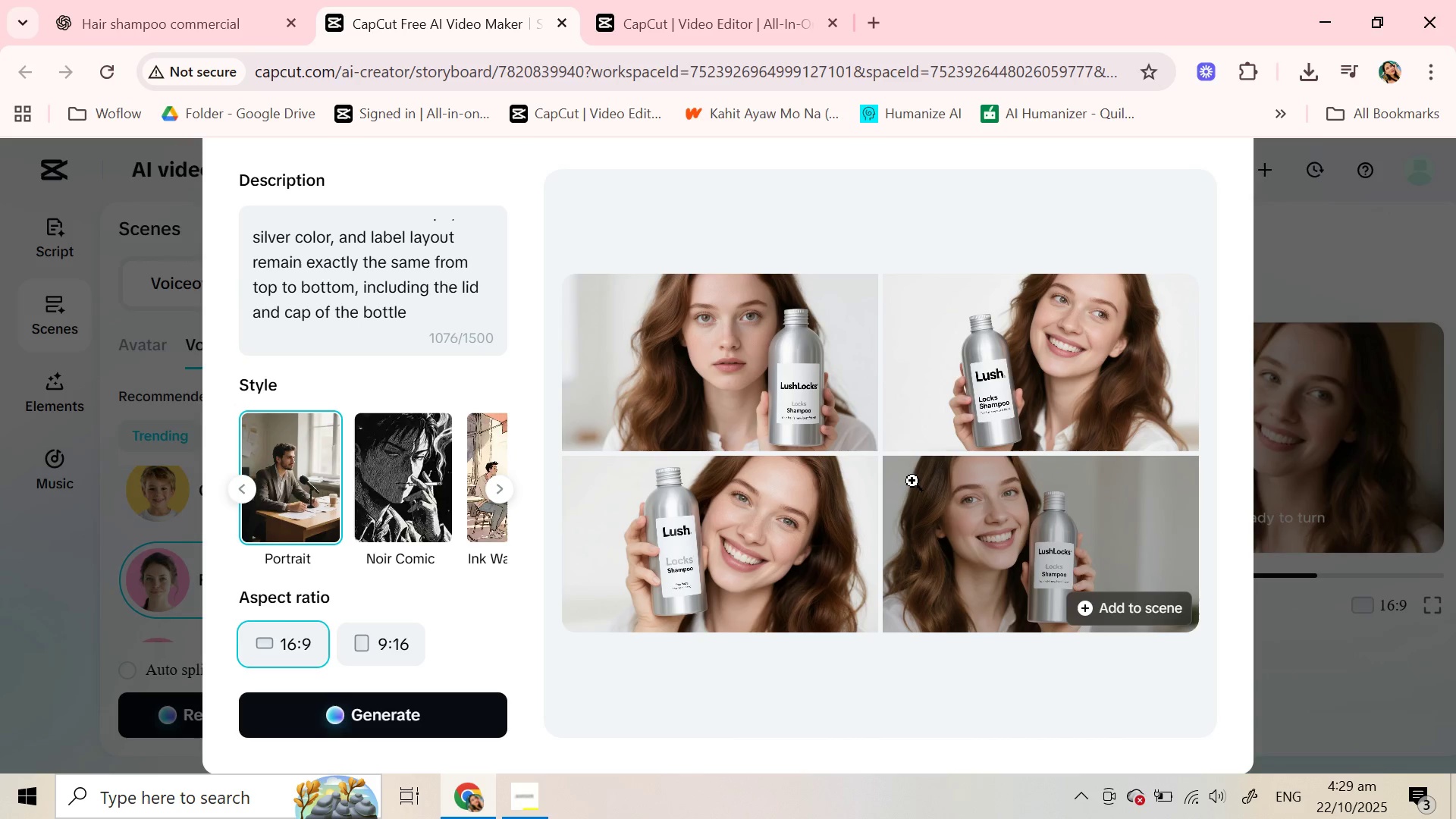 
wait(24.6)
 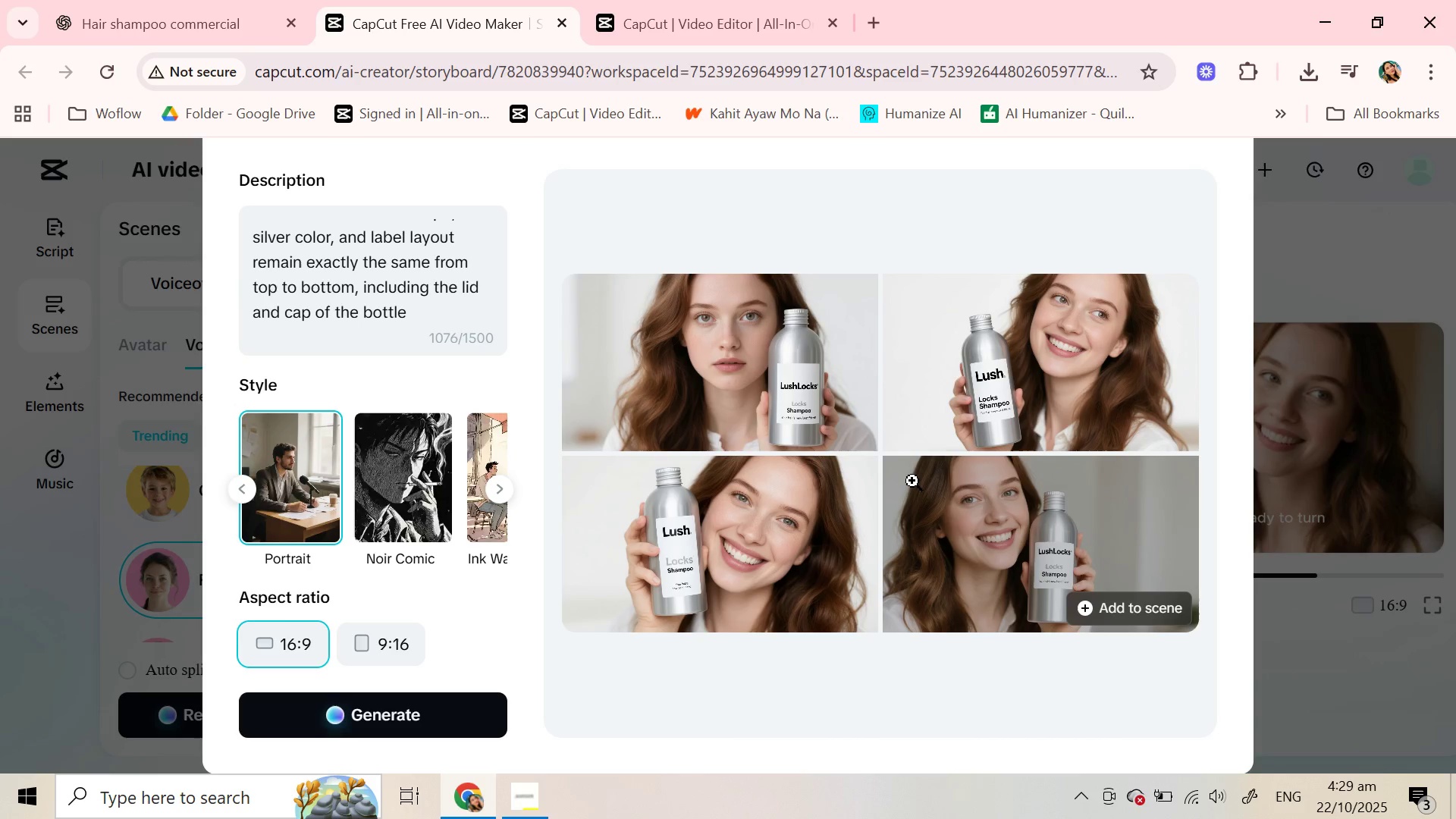 
left_click([429, 306])
 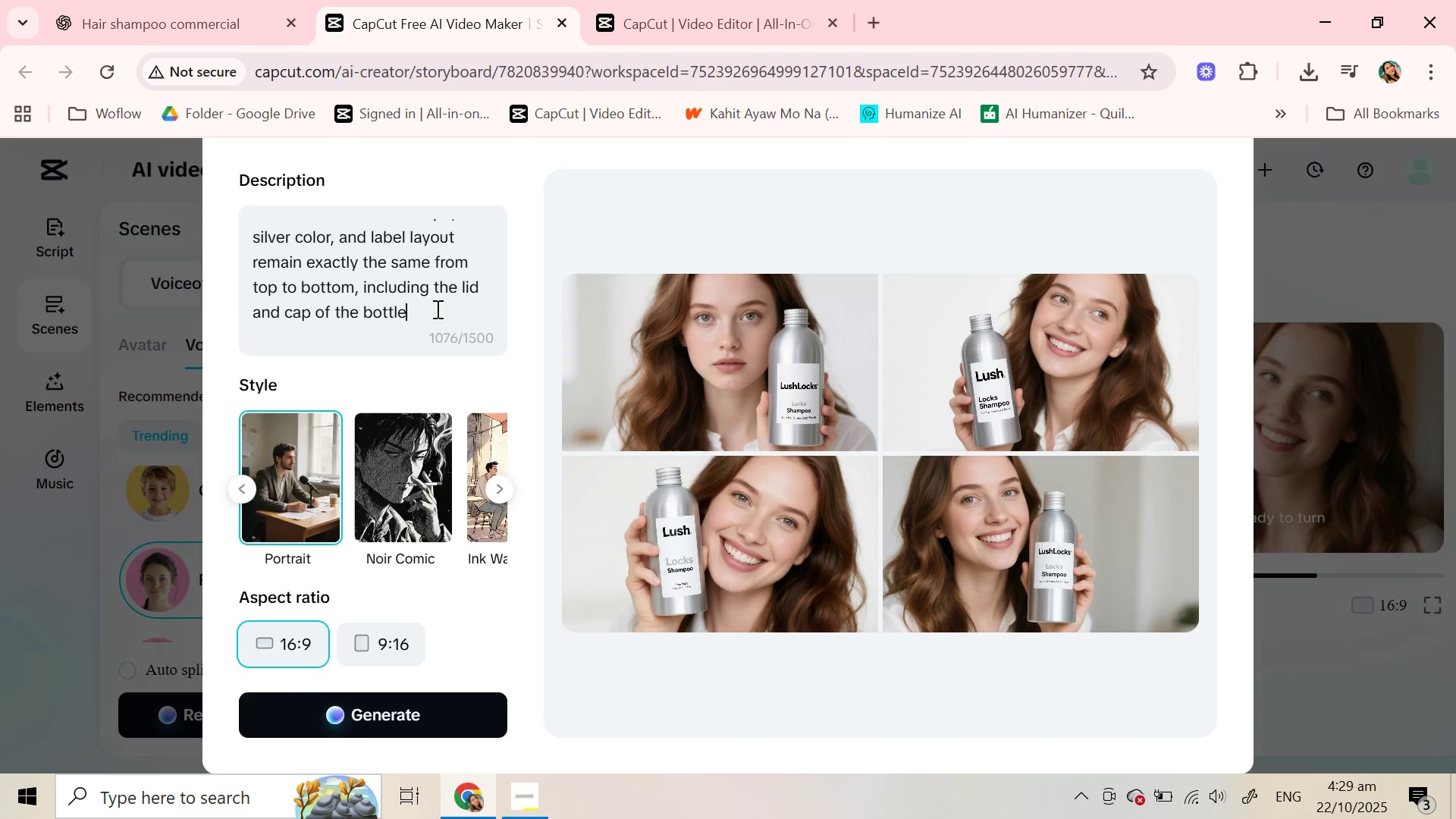 
type(, it should be plain style cap w)
key(Backspace)
type(, )
 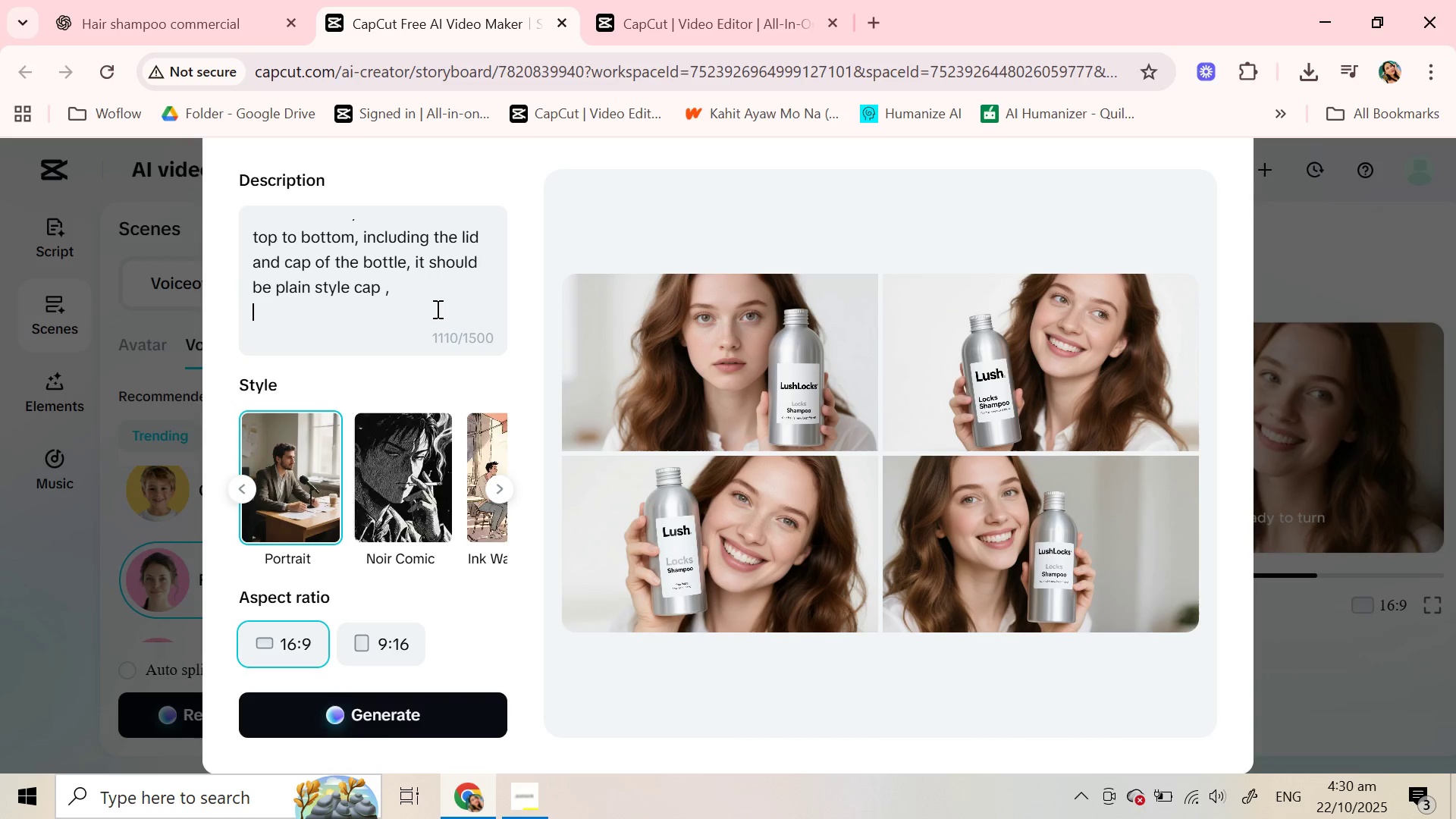 
key(Enter)
 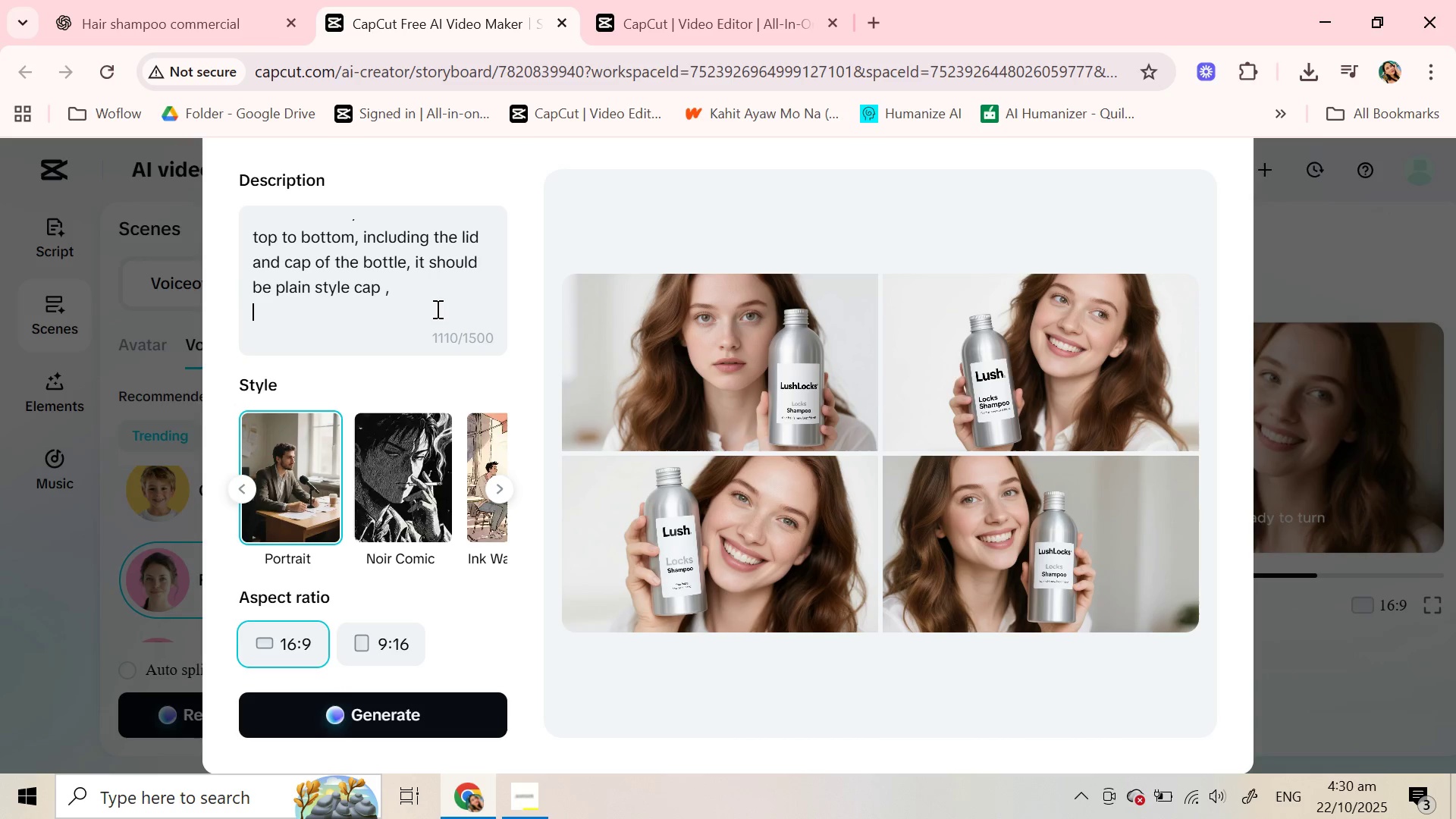 
key(Backspace)
type(cap hs no layer or style)
 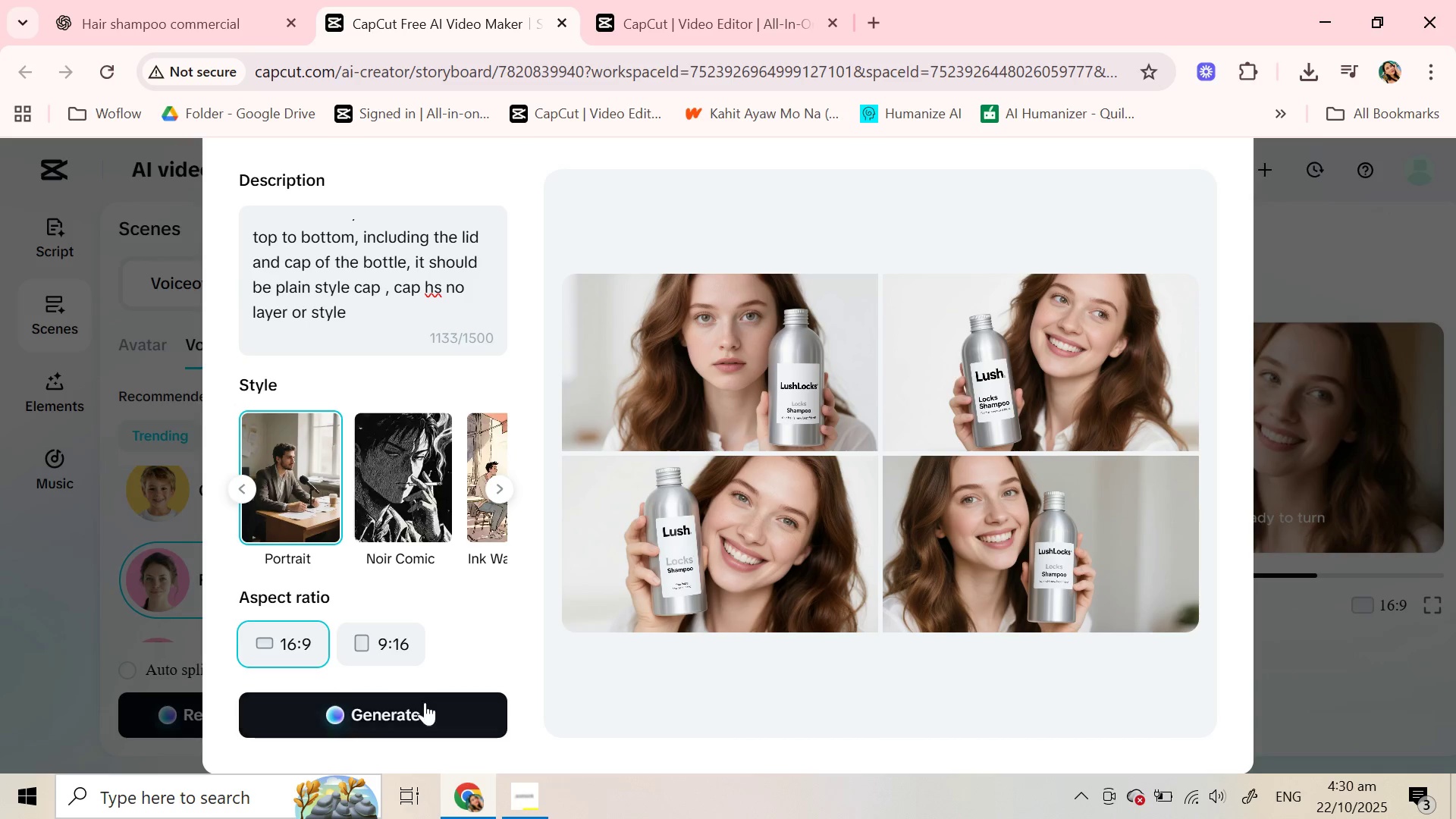 
left_click([425, 702])
 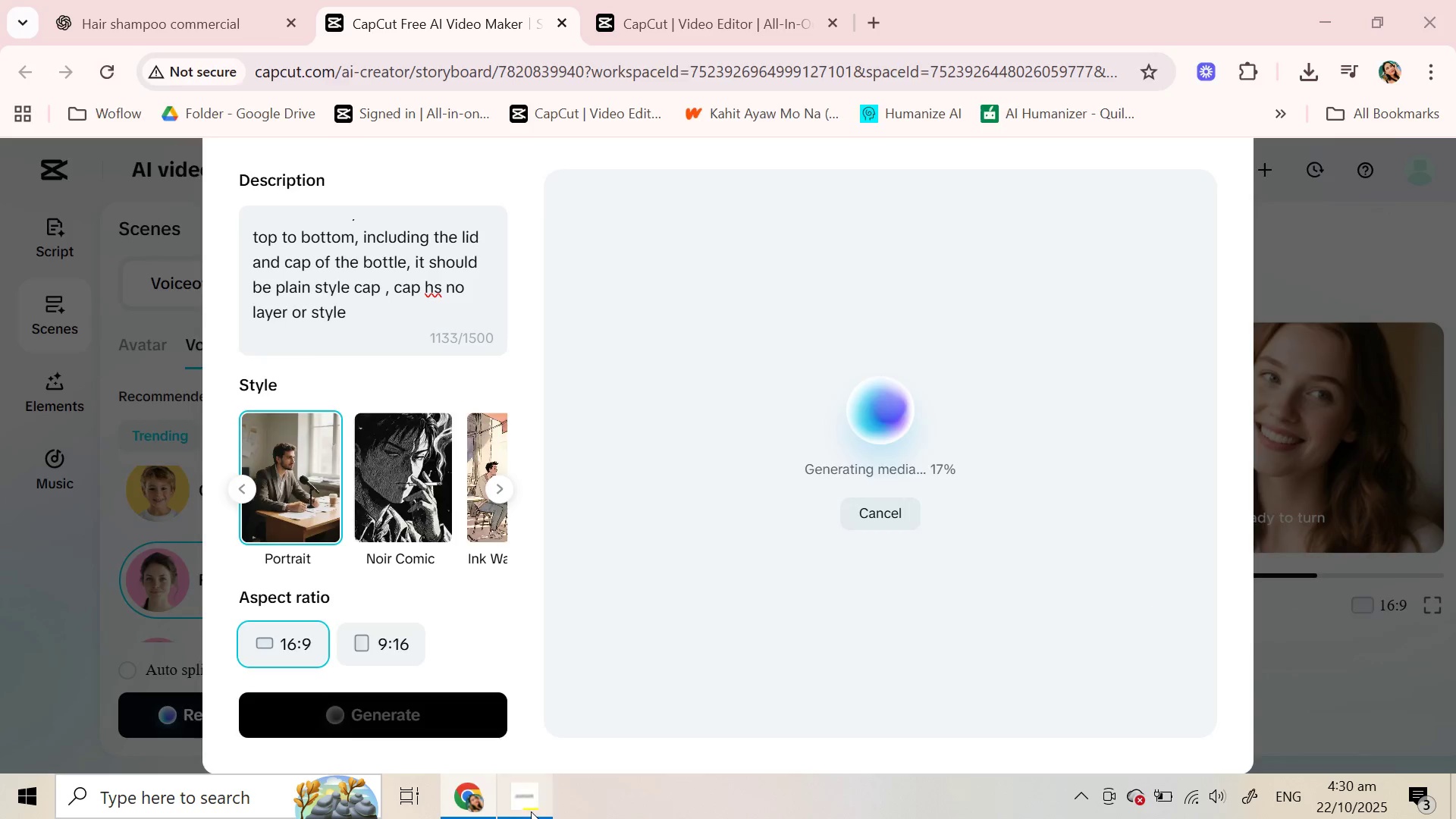 
left_click([531, 811])